 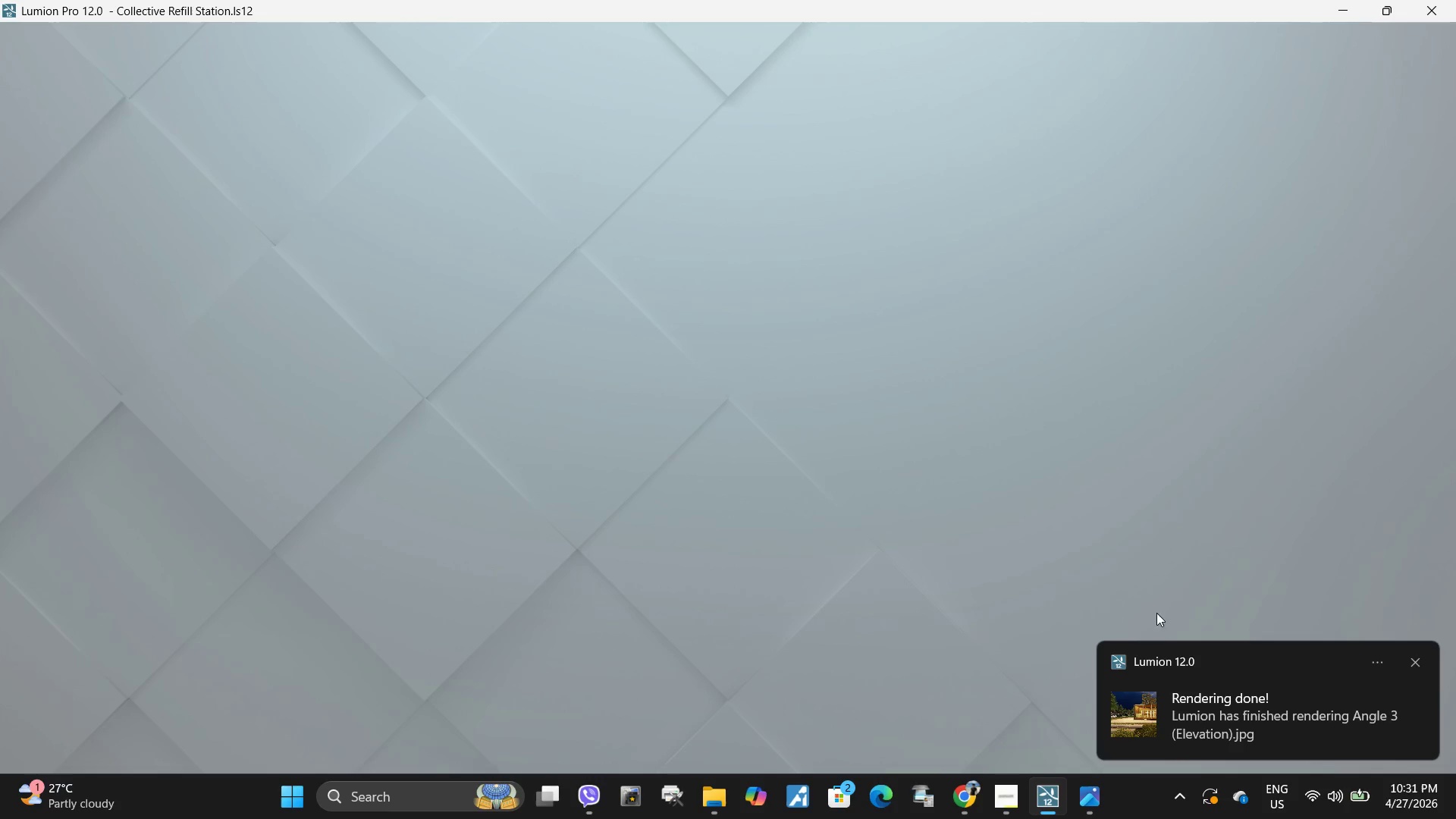 
left_click([1417, 666])
 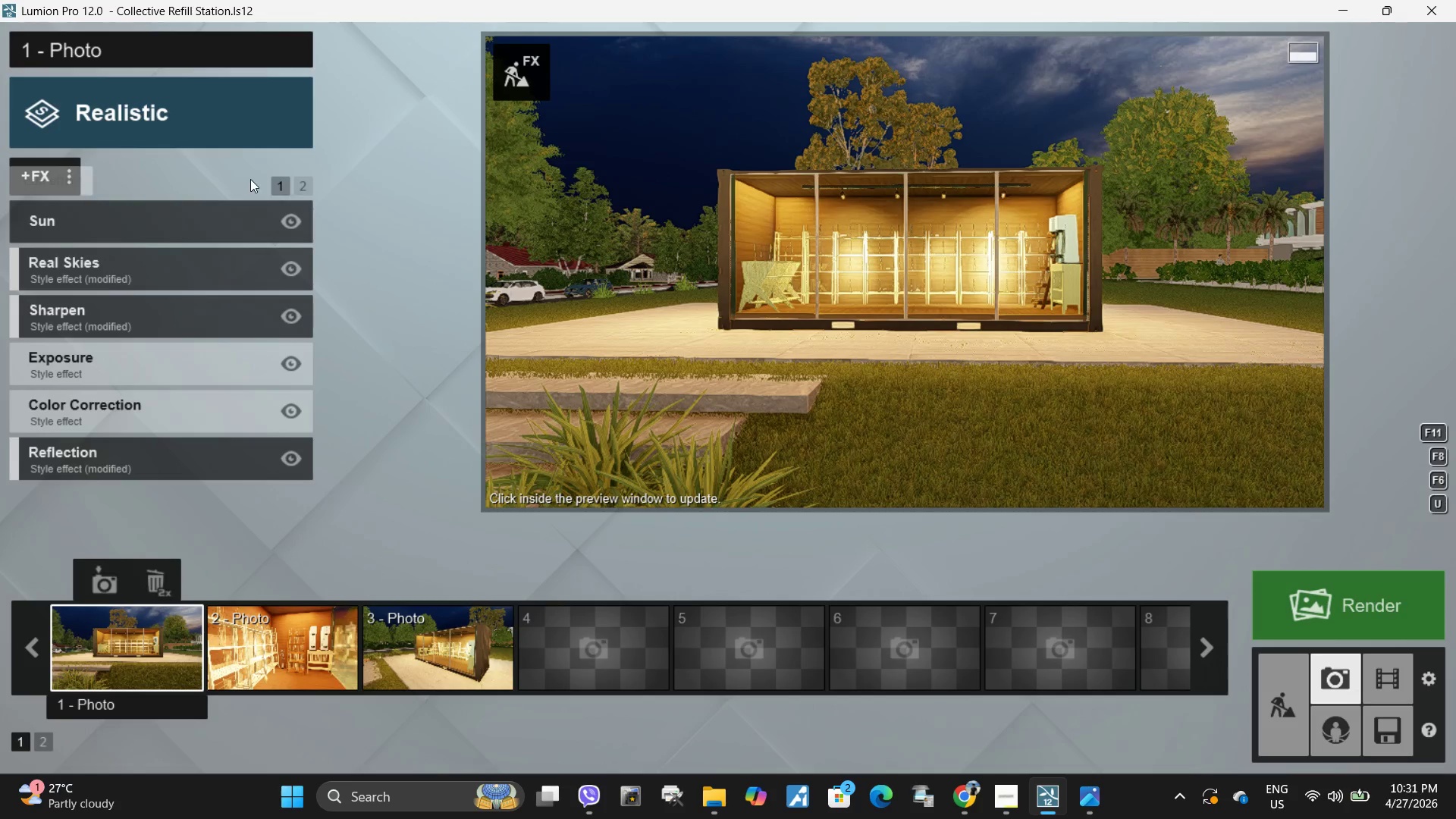 
left_click([69, 178])
 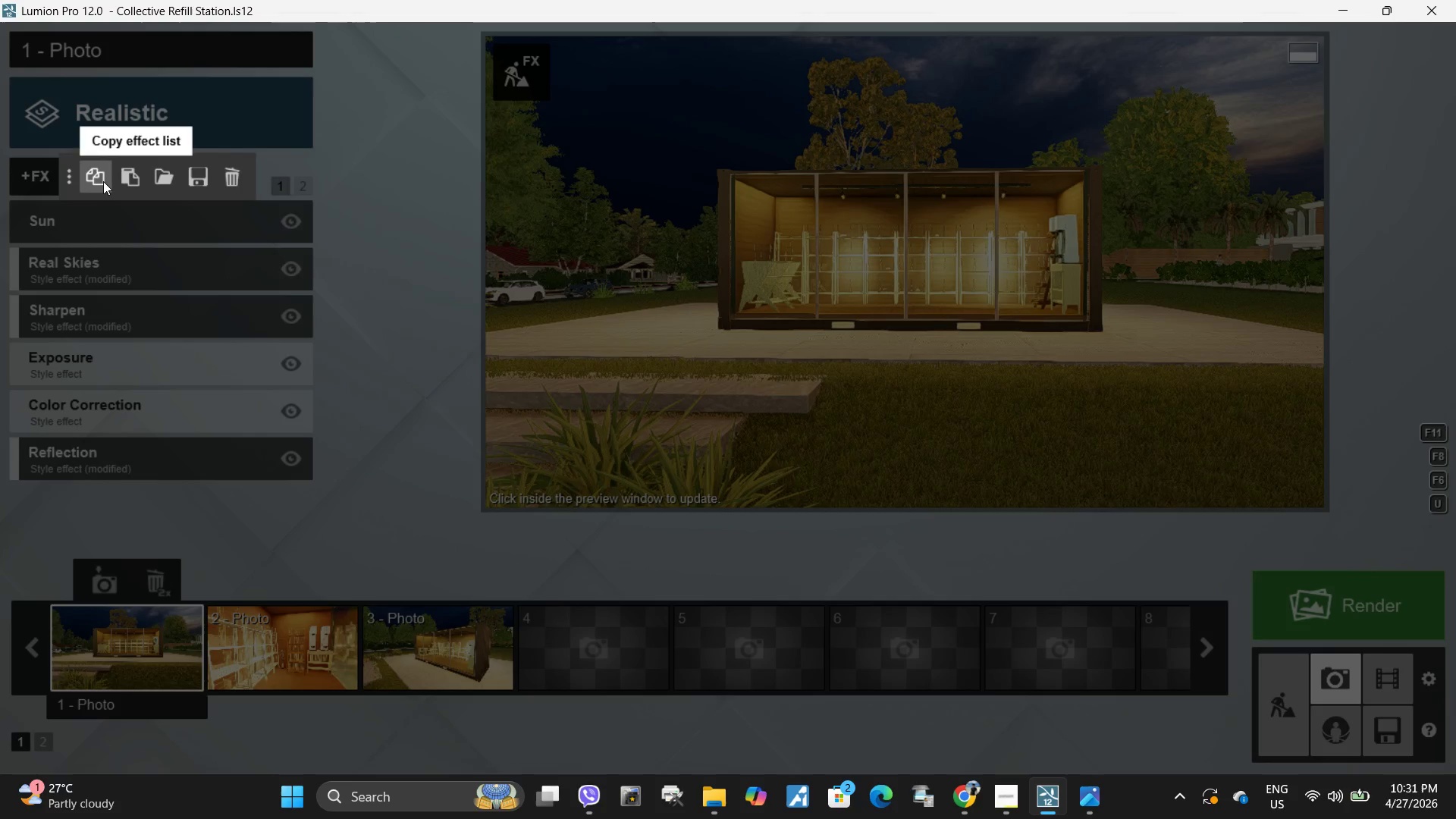 
left_click([103, 180])
 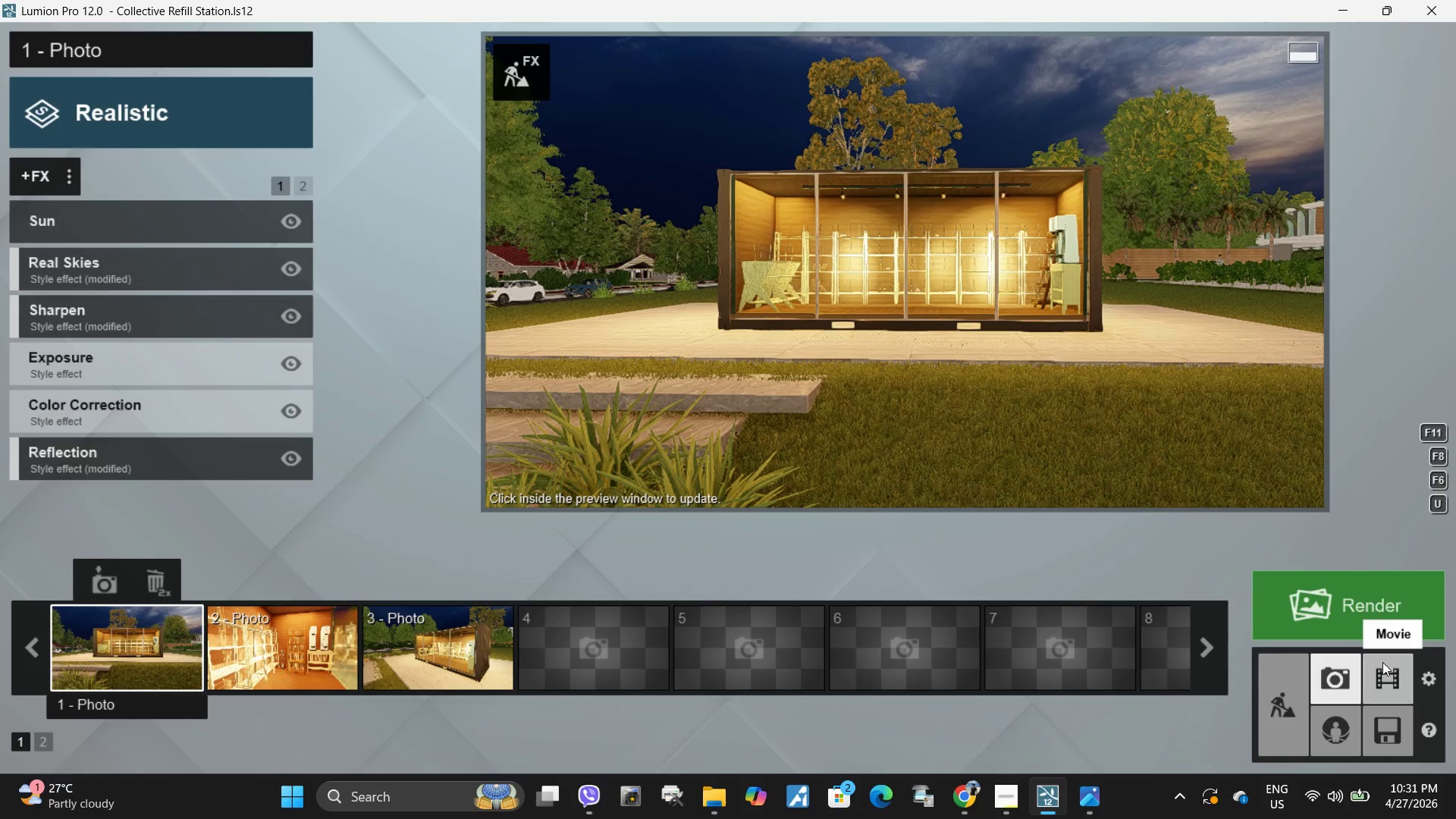 
left_click([1388, 676])
 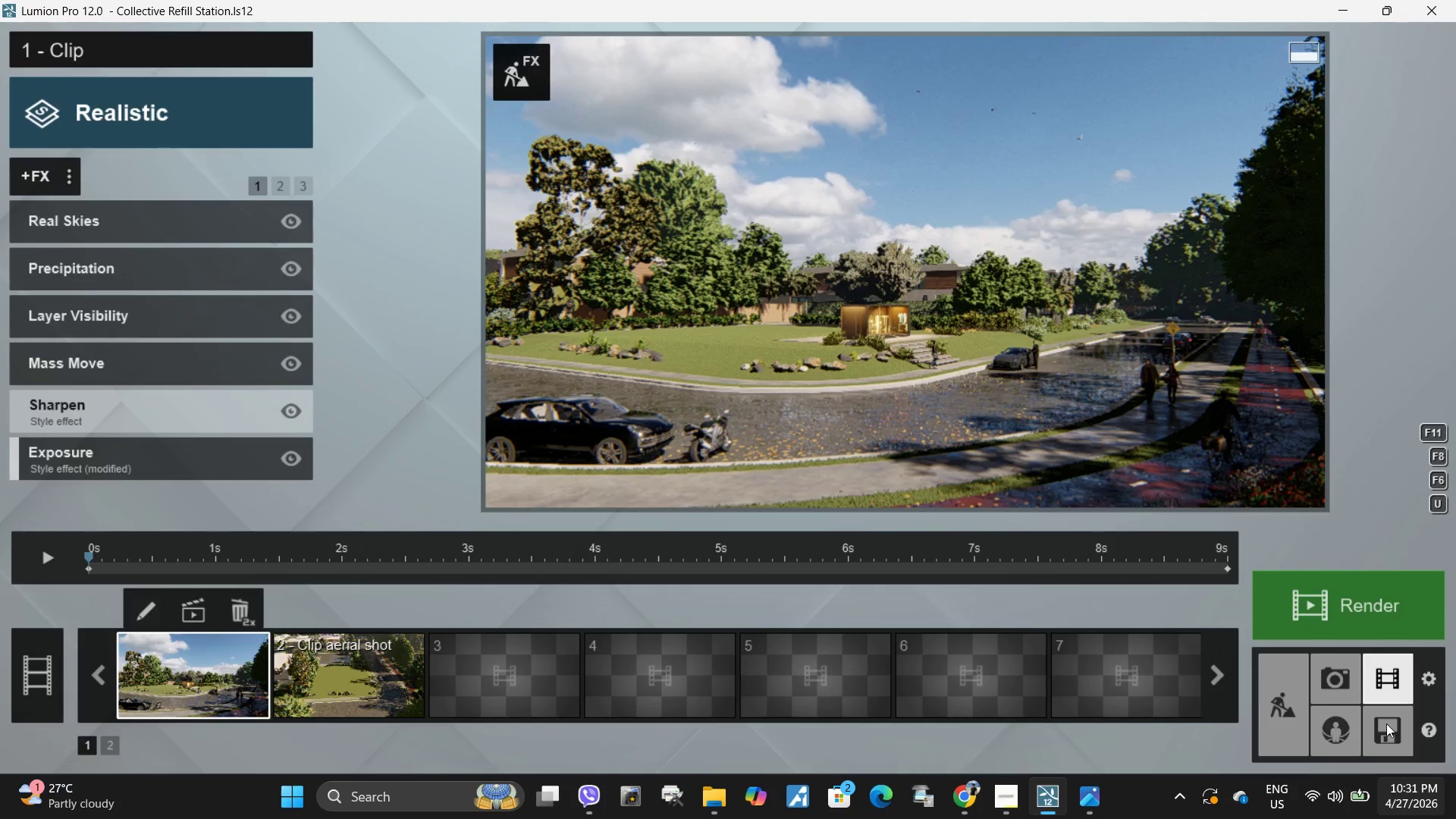 
left_click([1385, 723])
 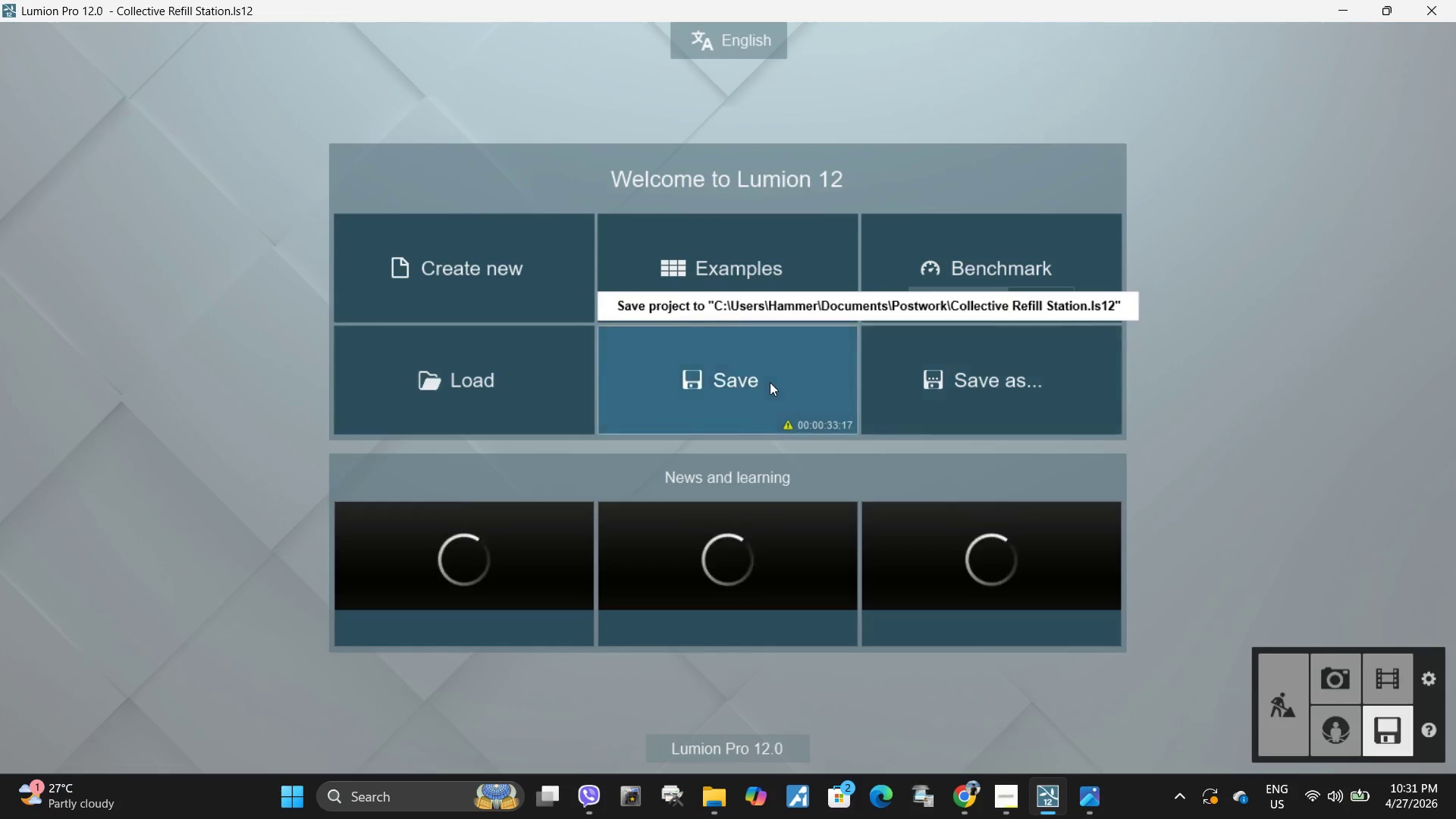 
left_click([770, 382])
 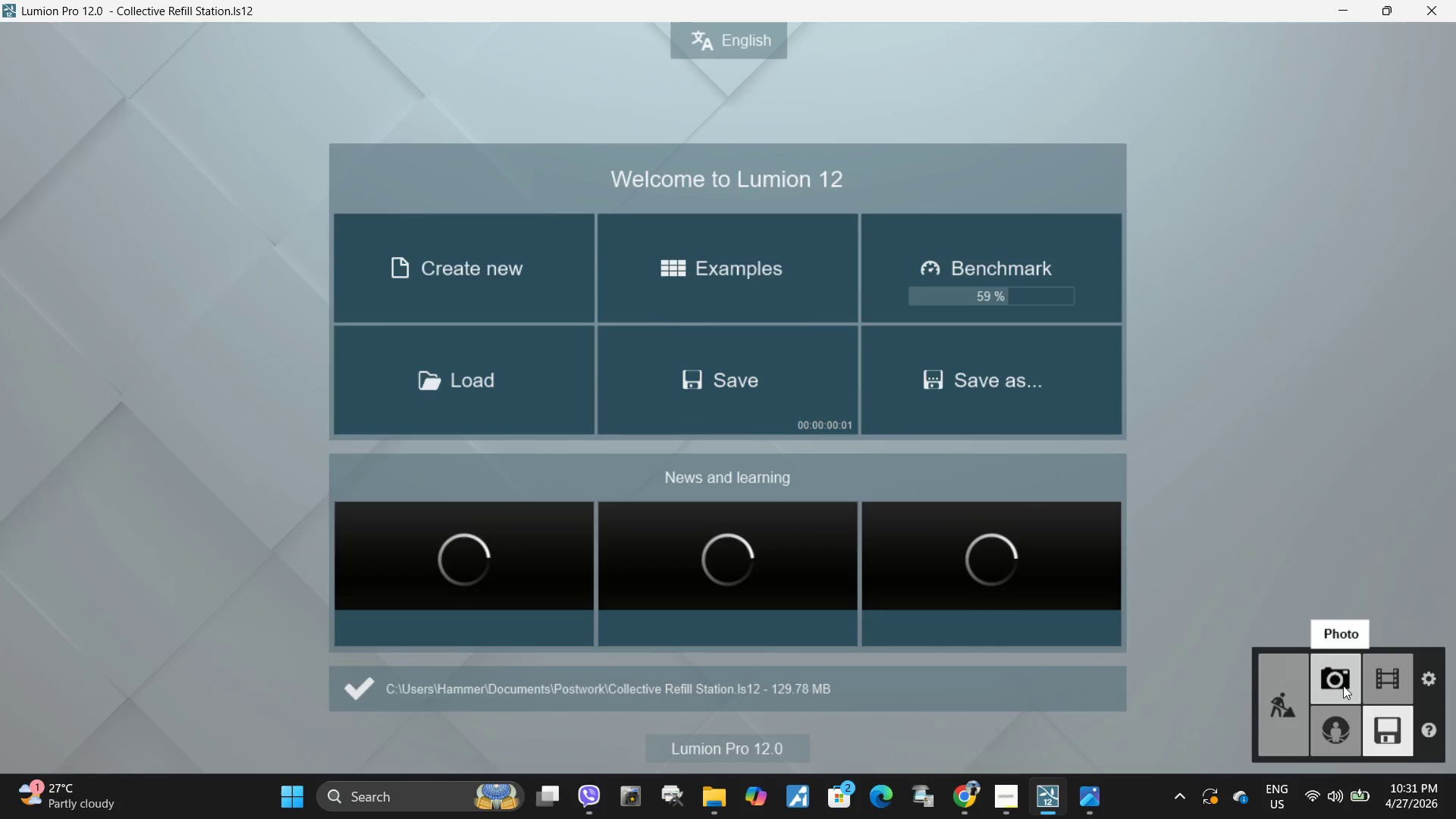 
wait(6.52)
 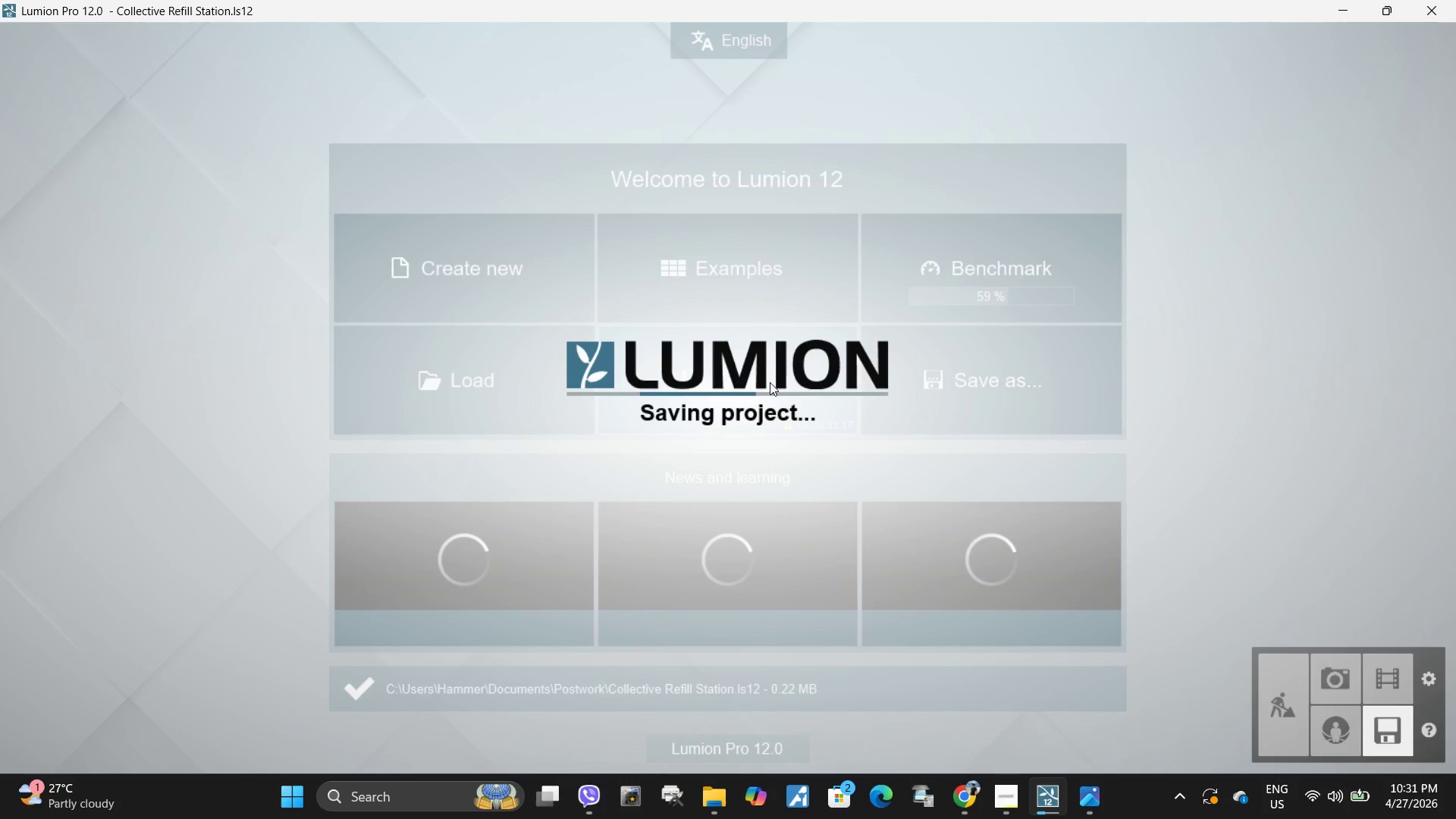 
left_click([1375, 682])
 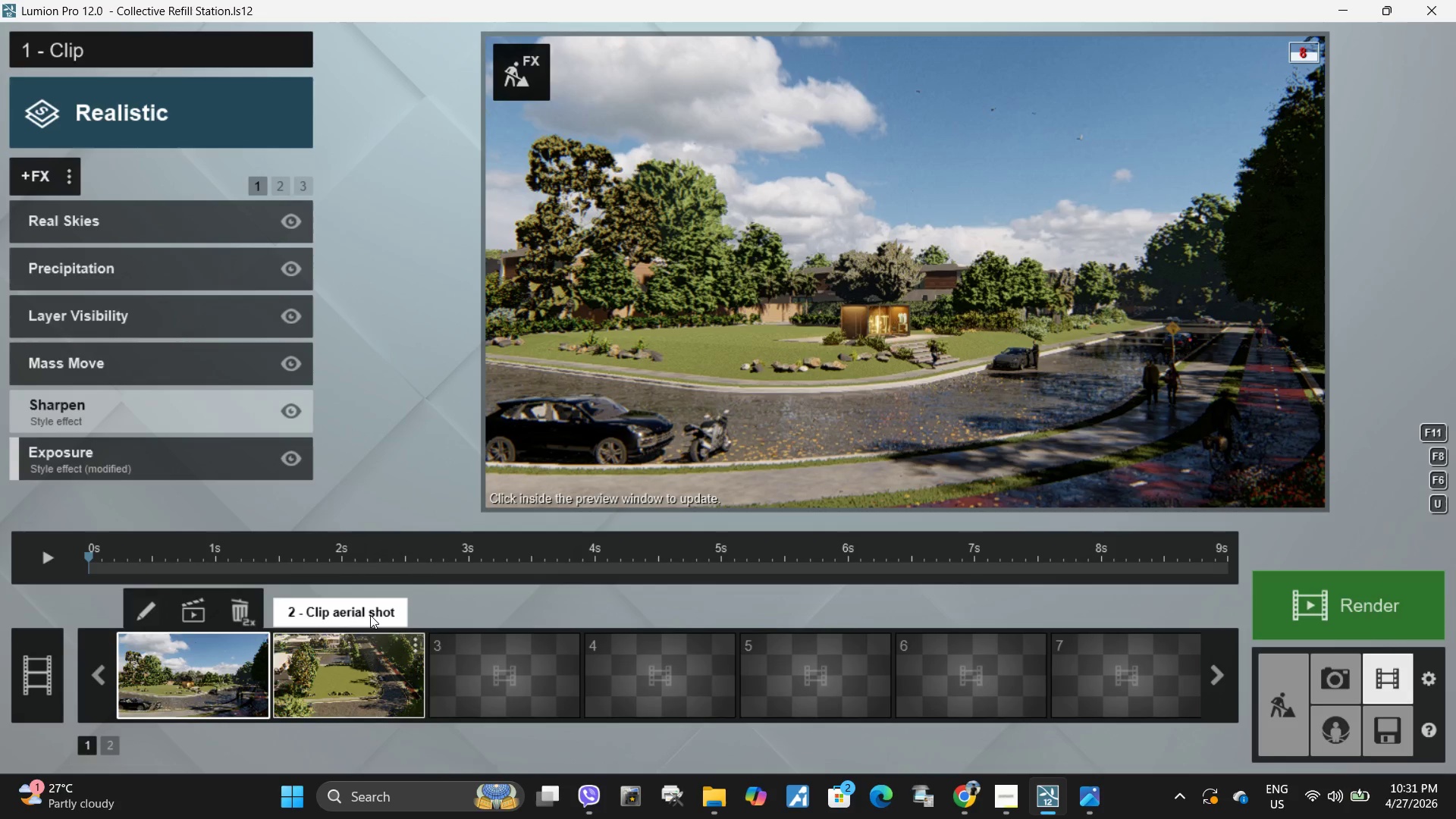 
left_click([373, 669])
 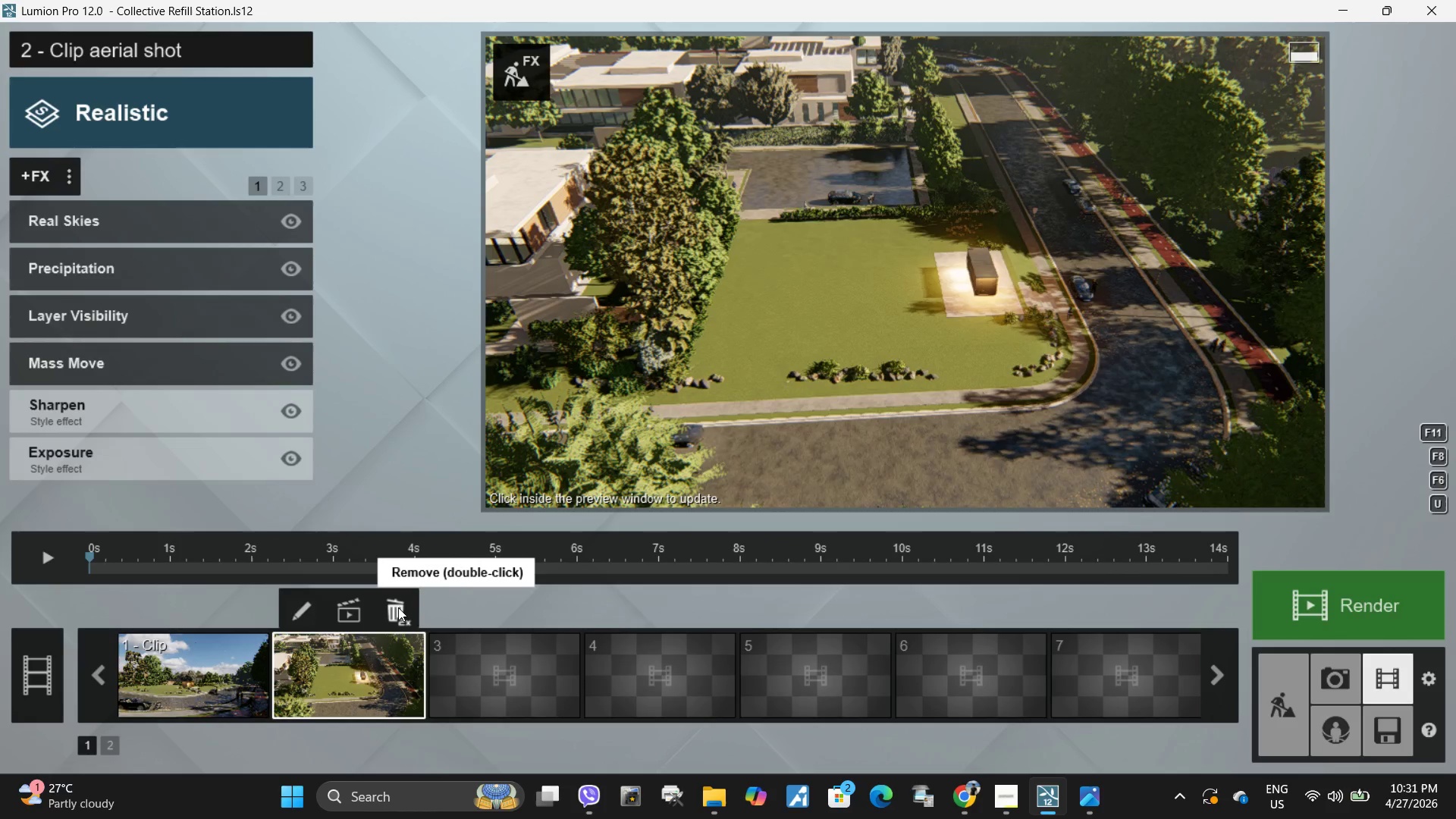 
double_click([398, 607])
 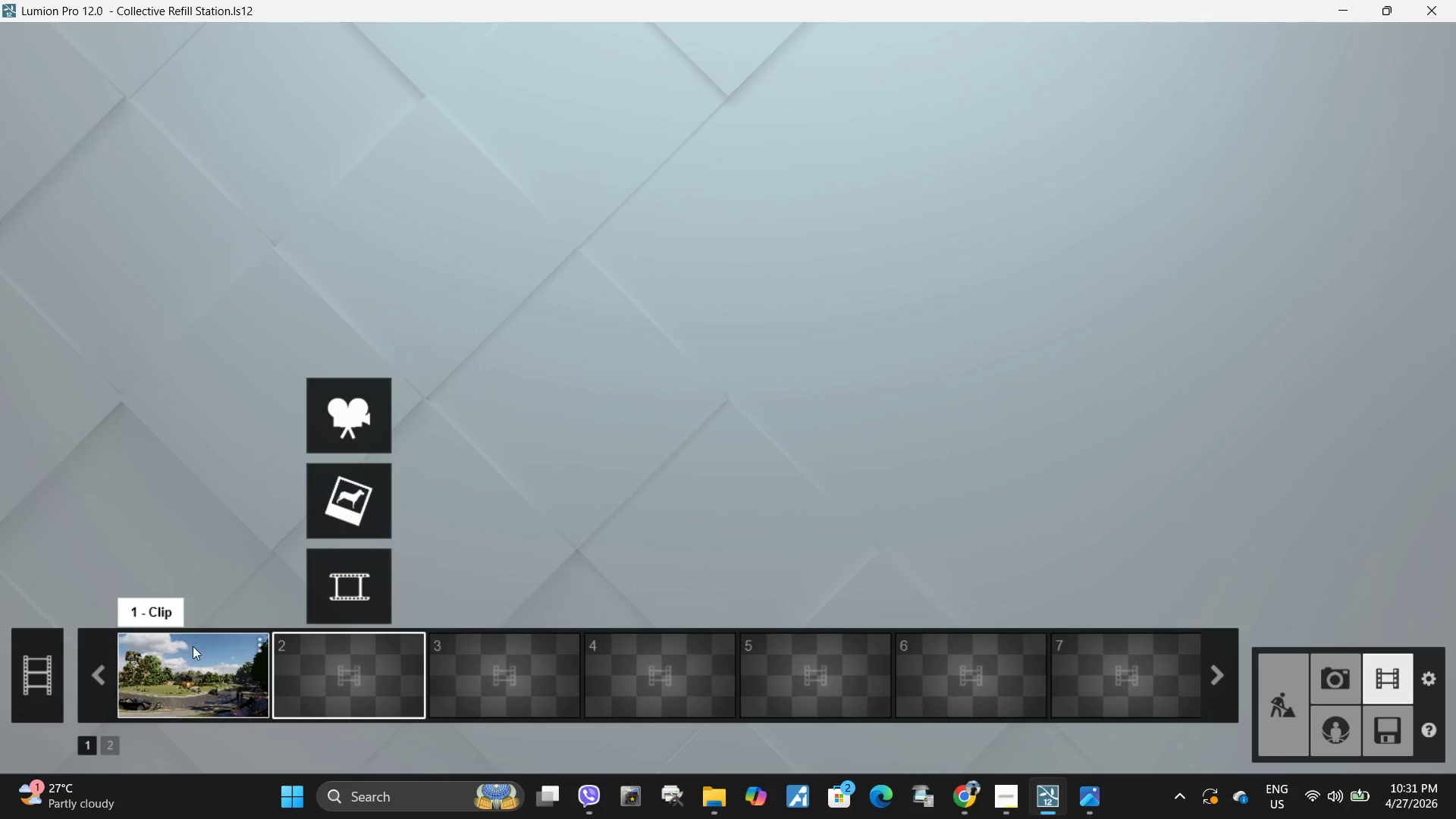 
left_click([193, 648])
 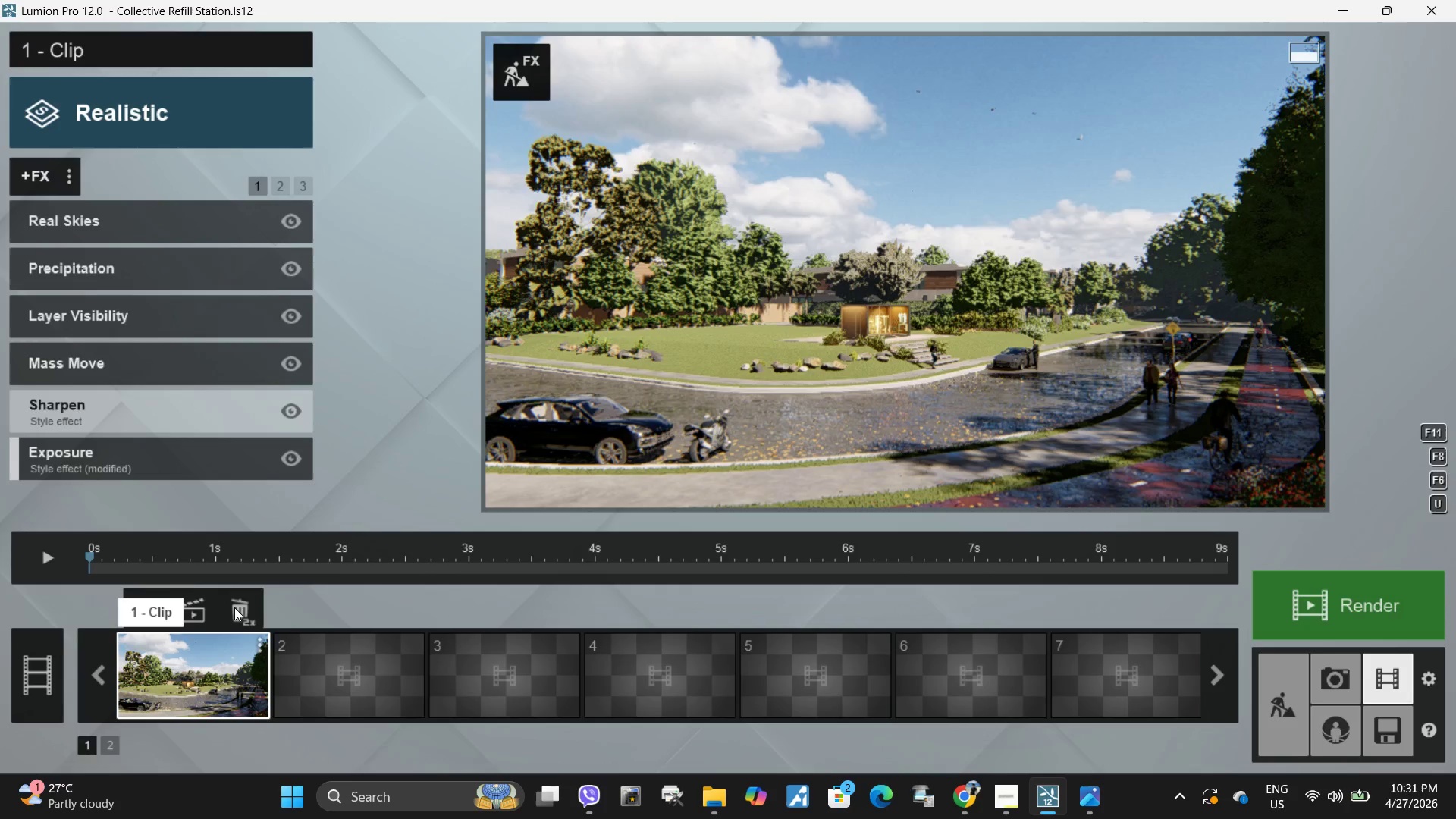 
double_click([234, 607])
 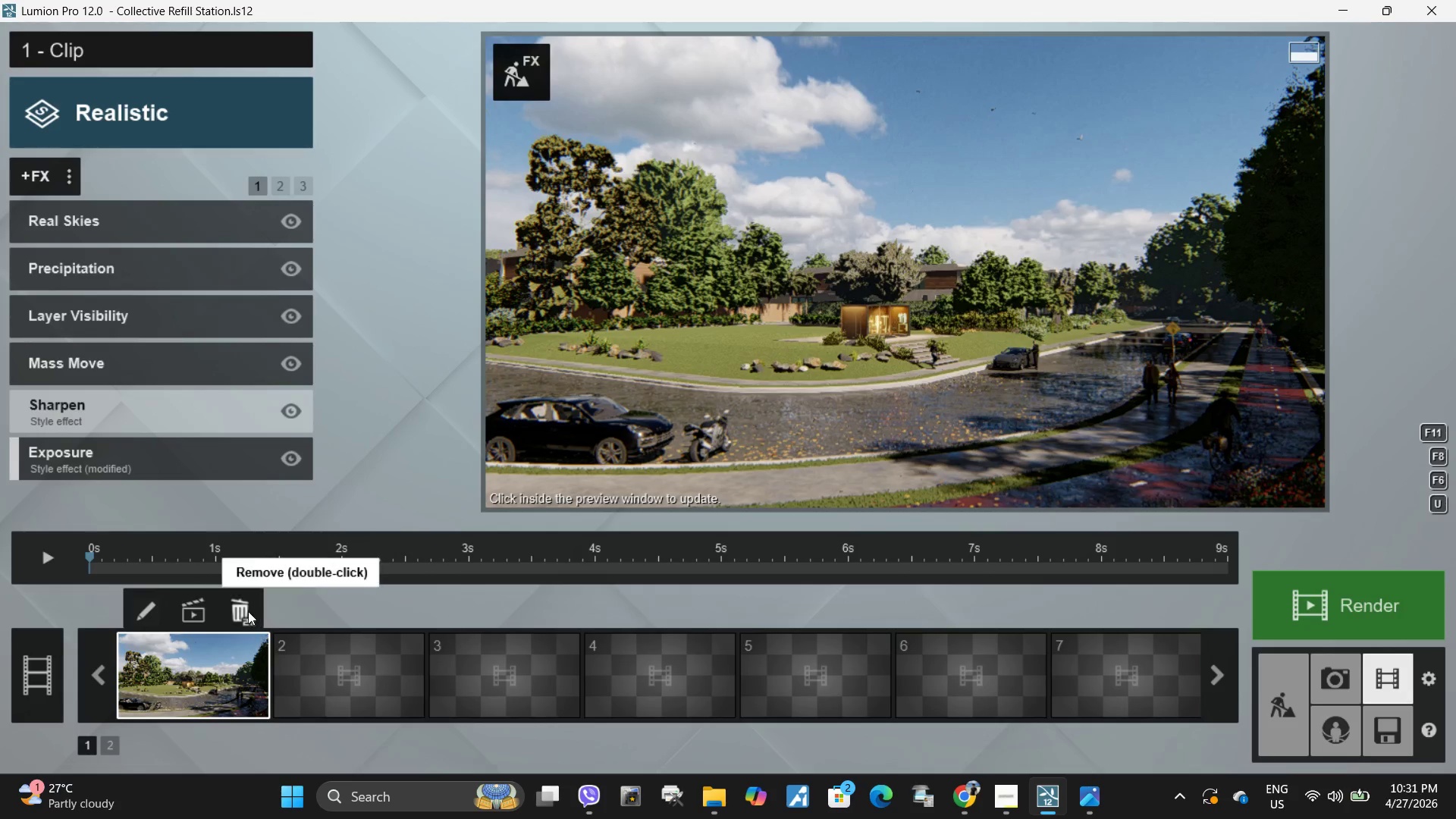 
double_click([248, 611])
 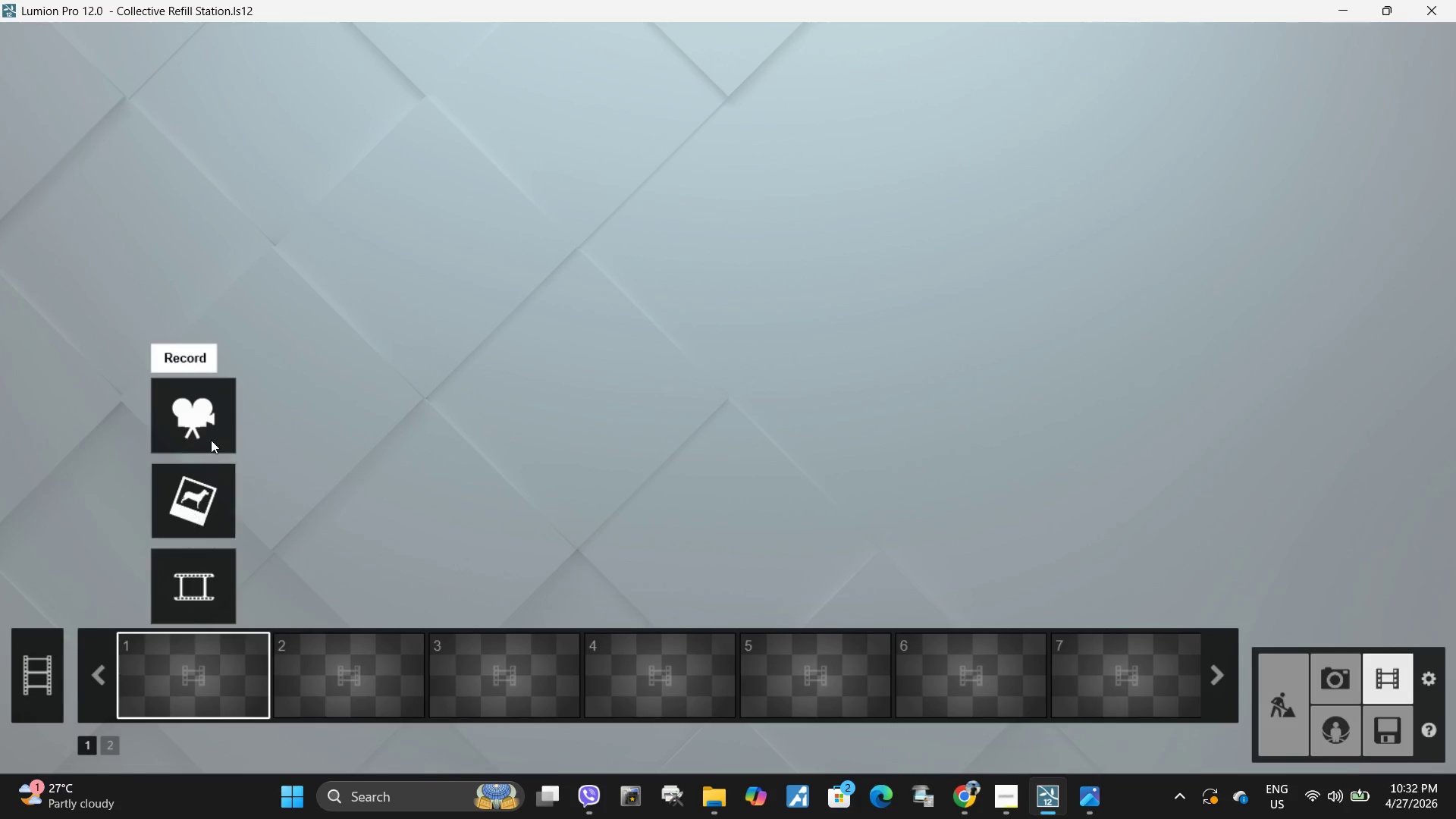 
left_click([211, 436])
 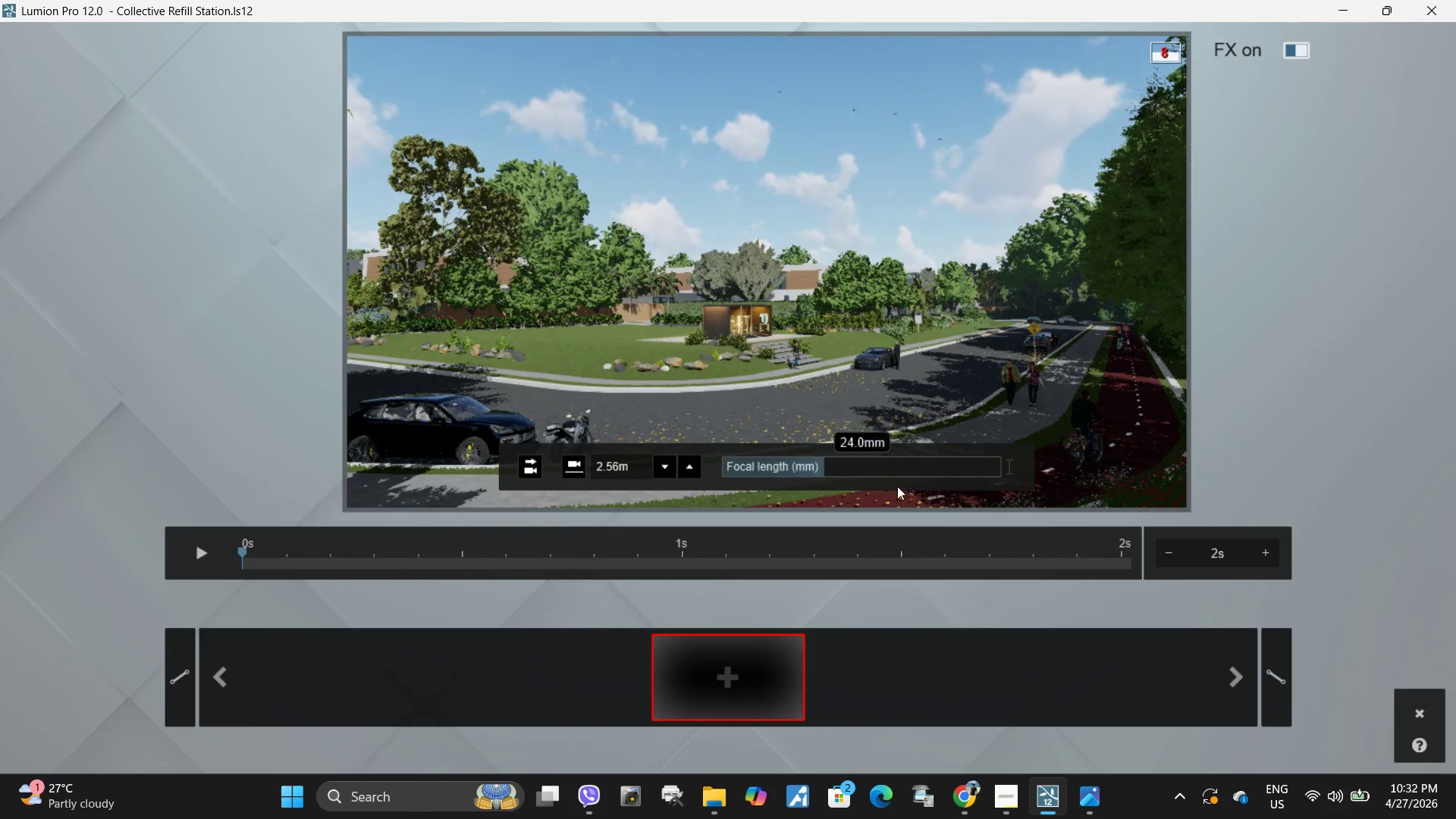 
hold_key(key=W, duration=2.22)
 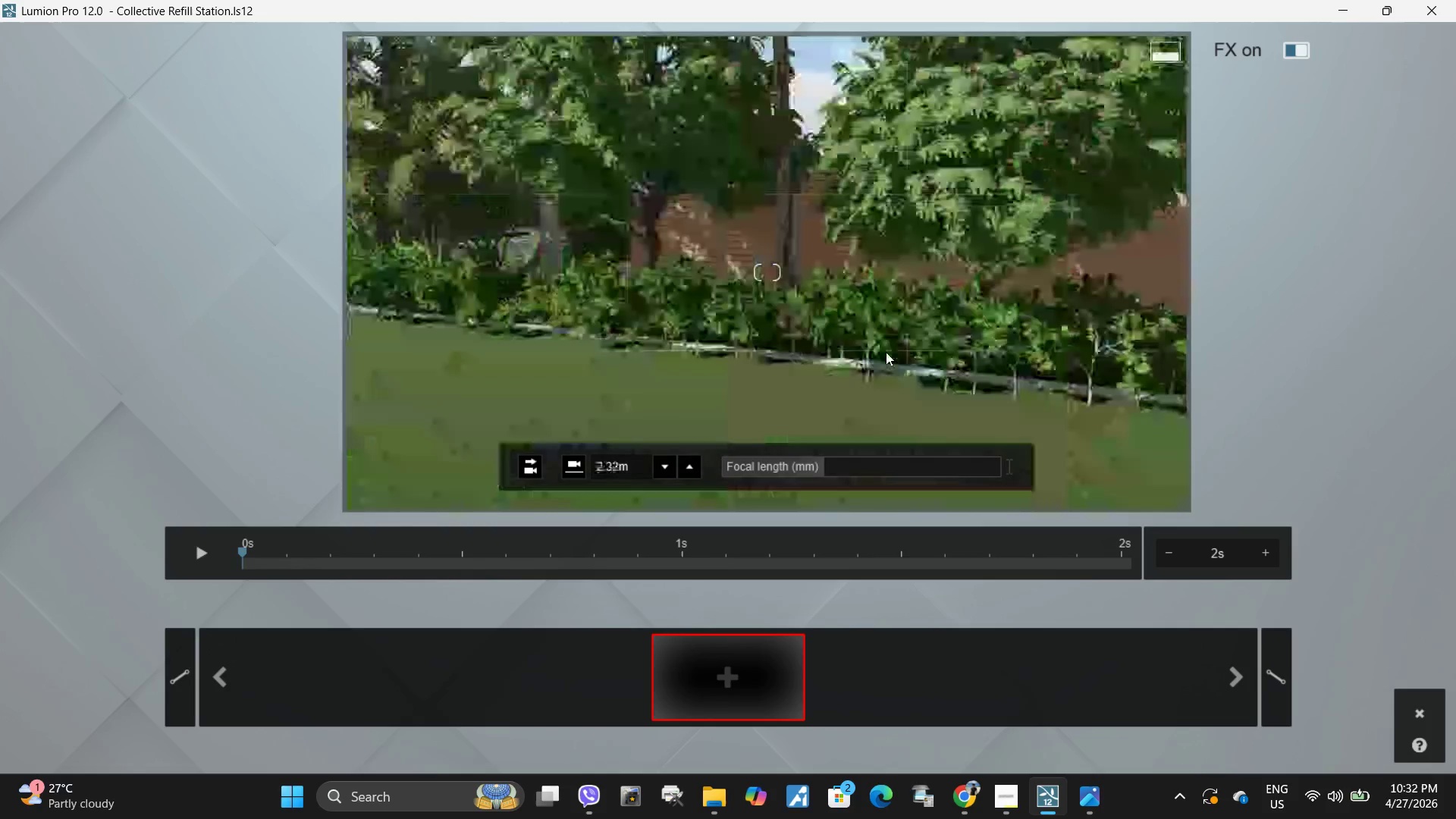 
key(D)
 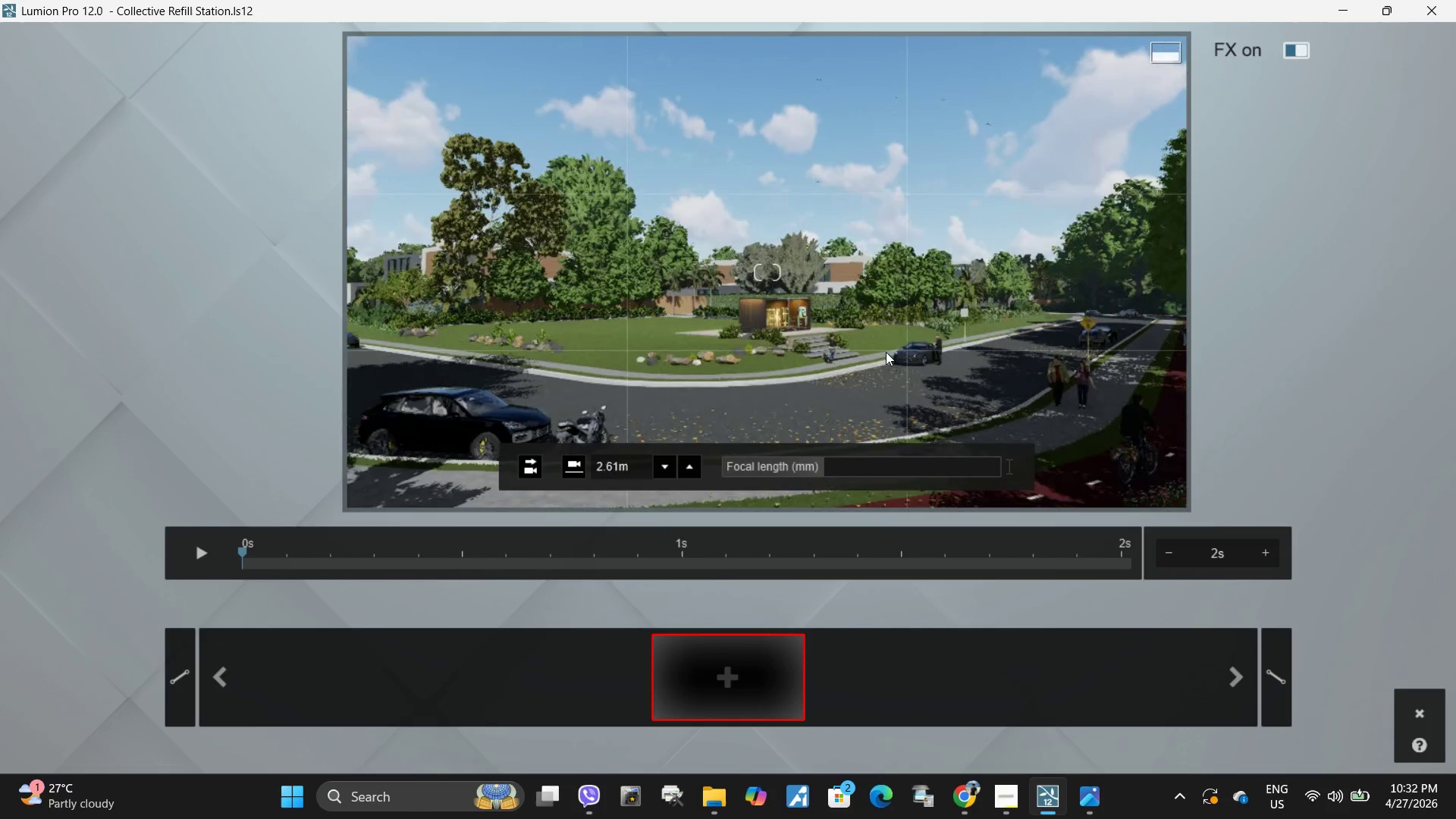 
hold_key(key=D, duration=1.19)
 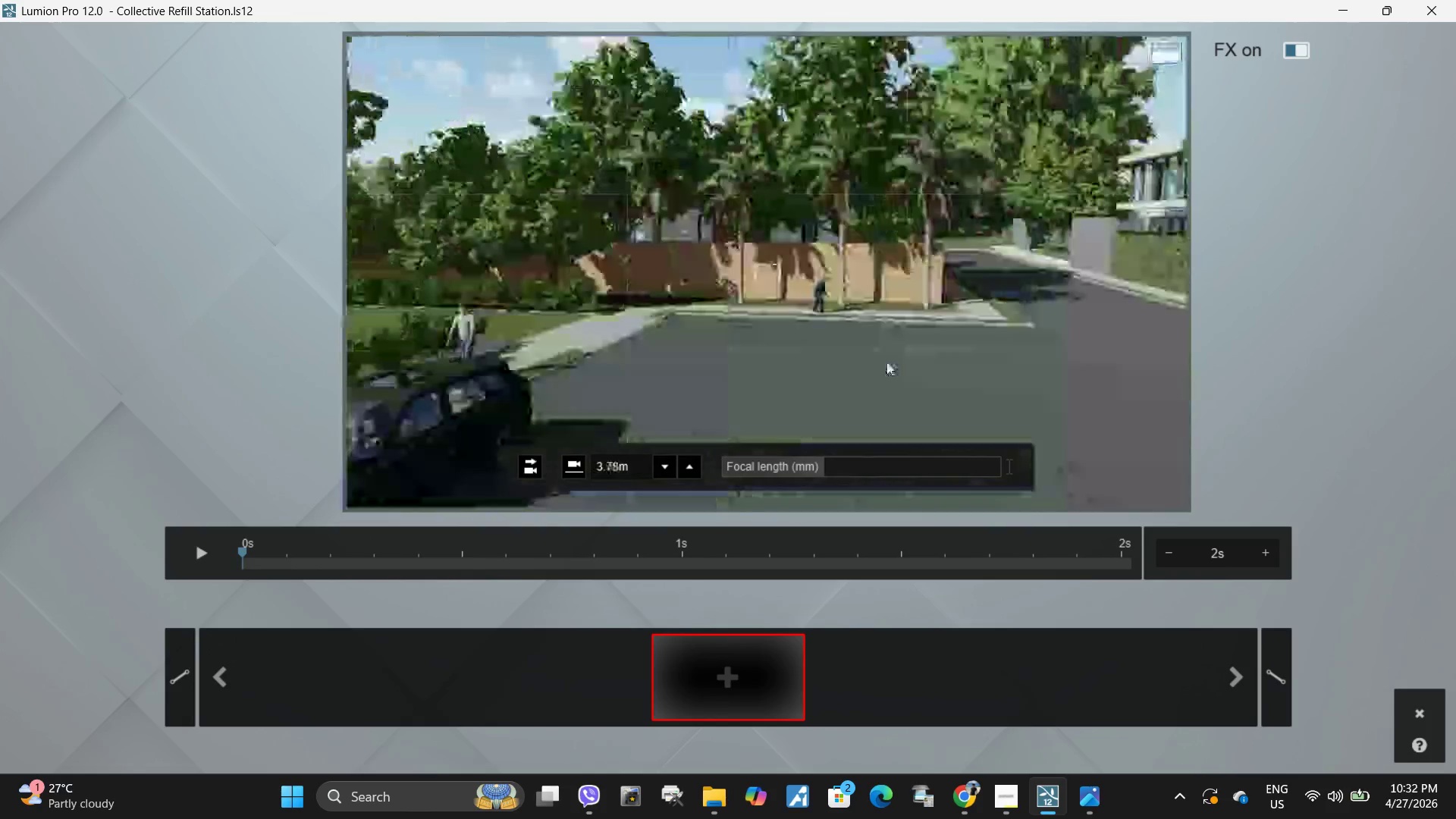 
hold_key(key=Space, duration=9.0)
 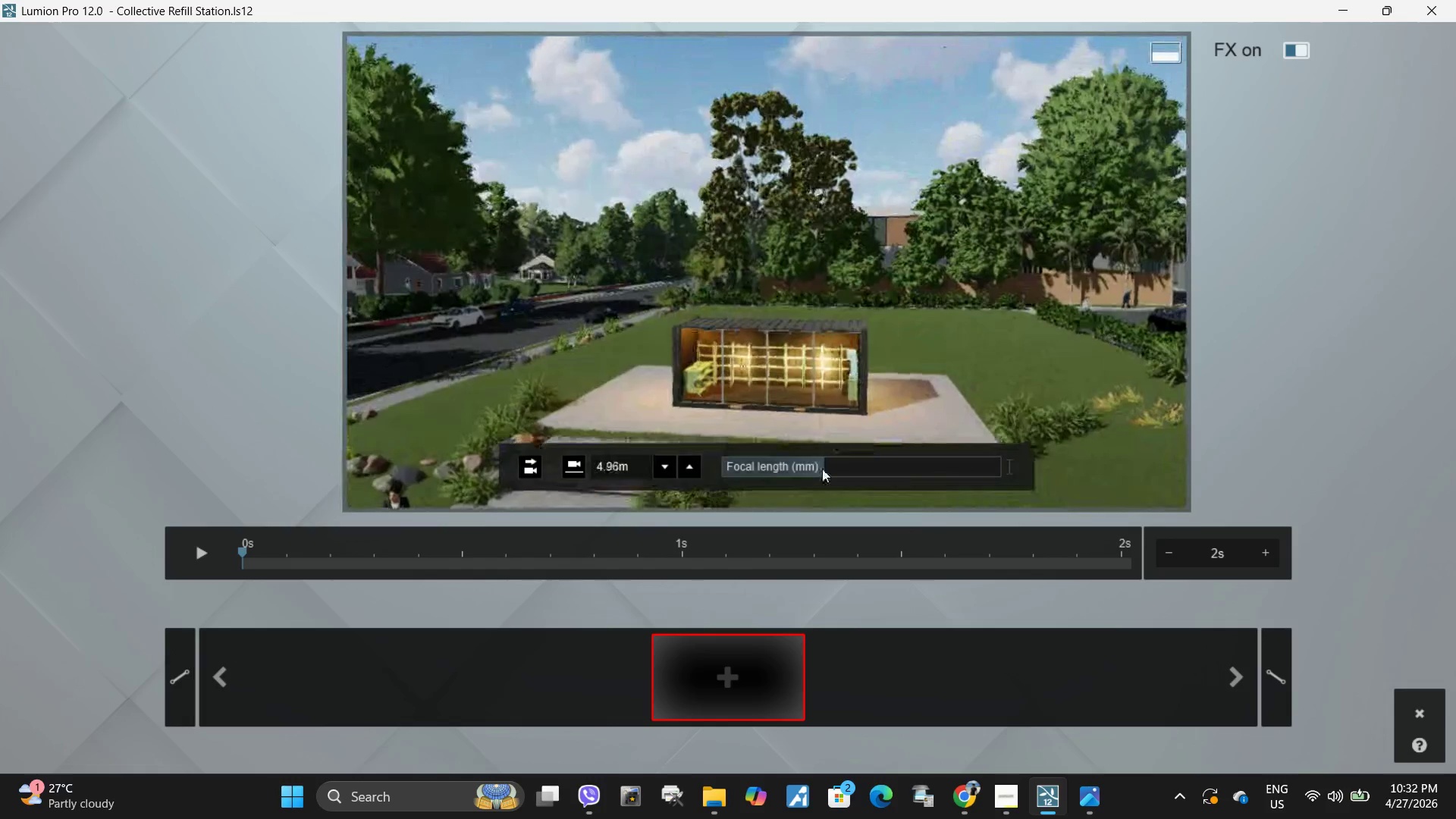 
hold_key(key=A, duration=0.44)
 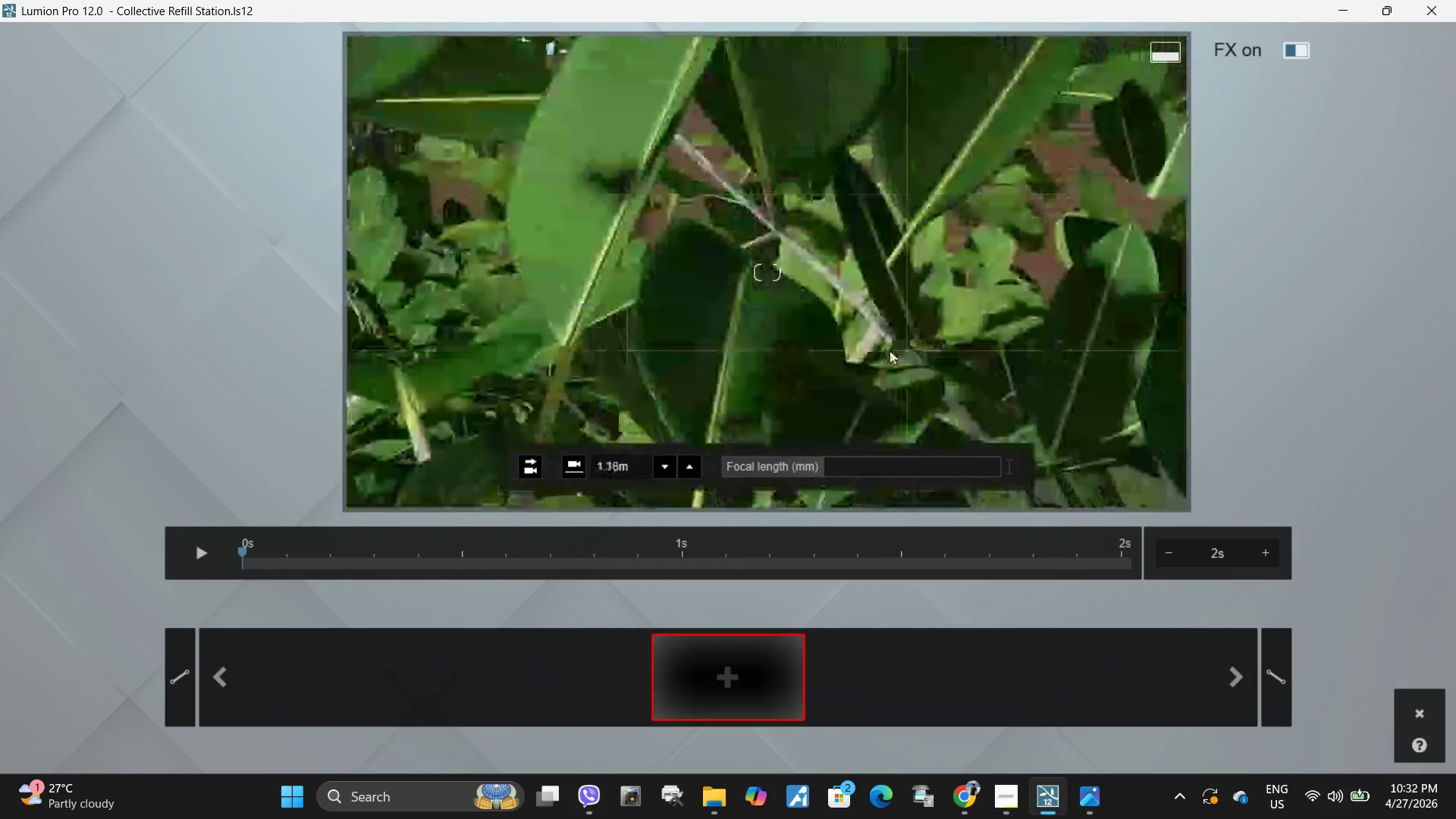 
hold_key(key=S, duration=0.62)
 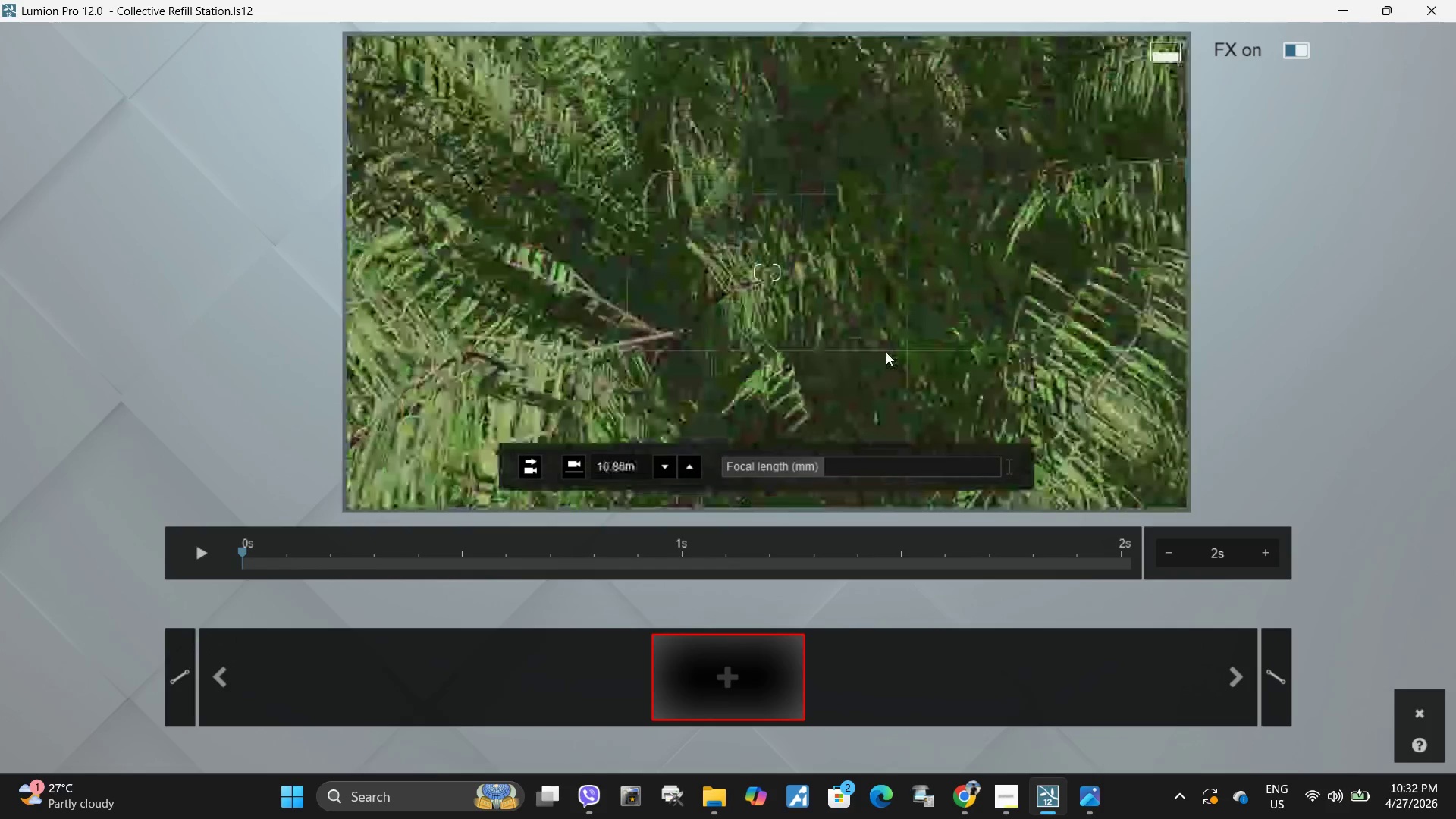 
type(AEWEQDE)
 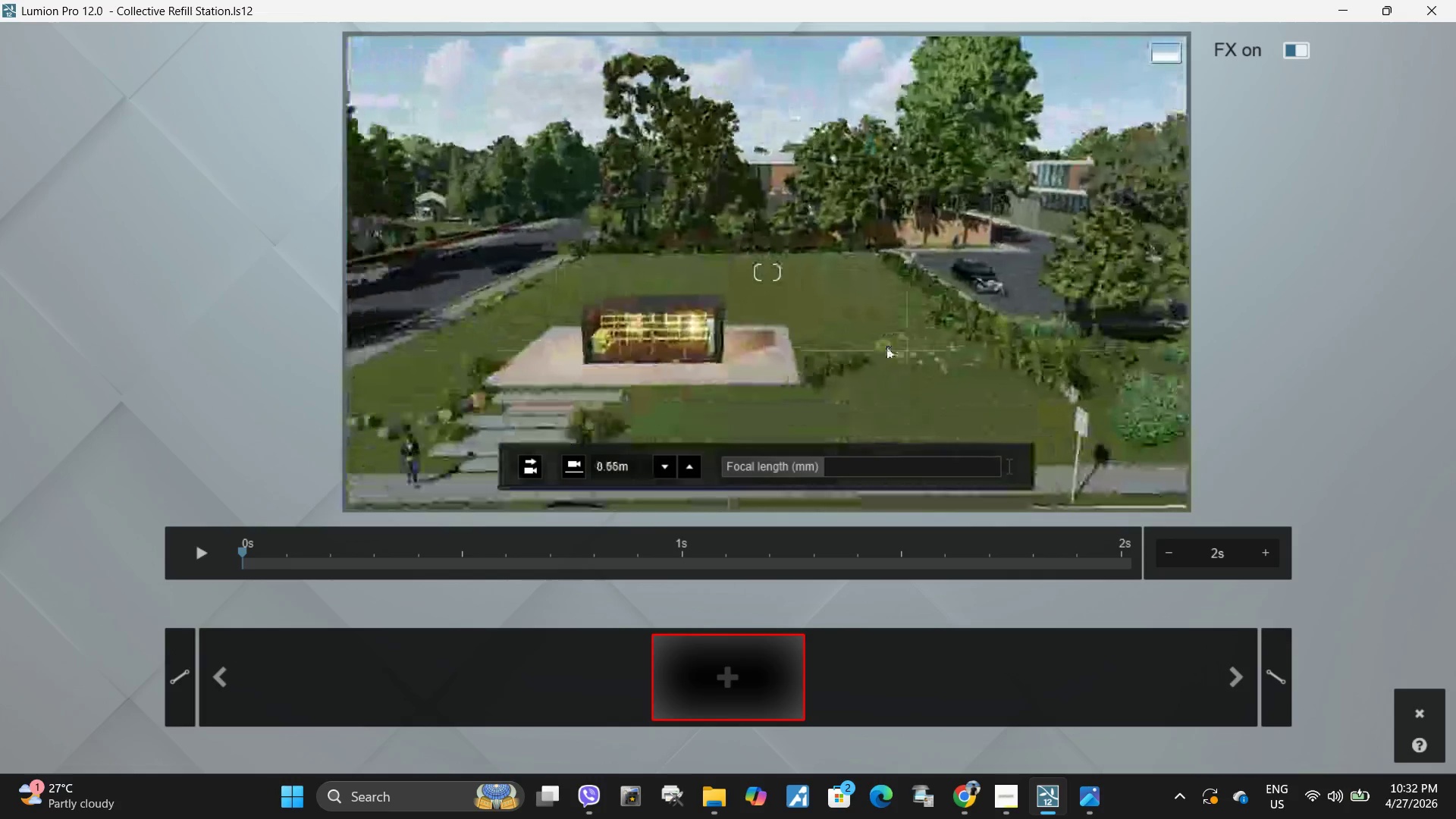 
type(AEDQEWE)
 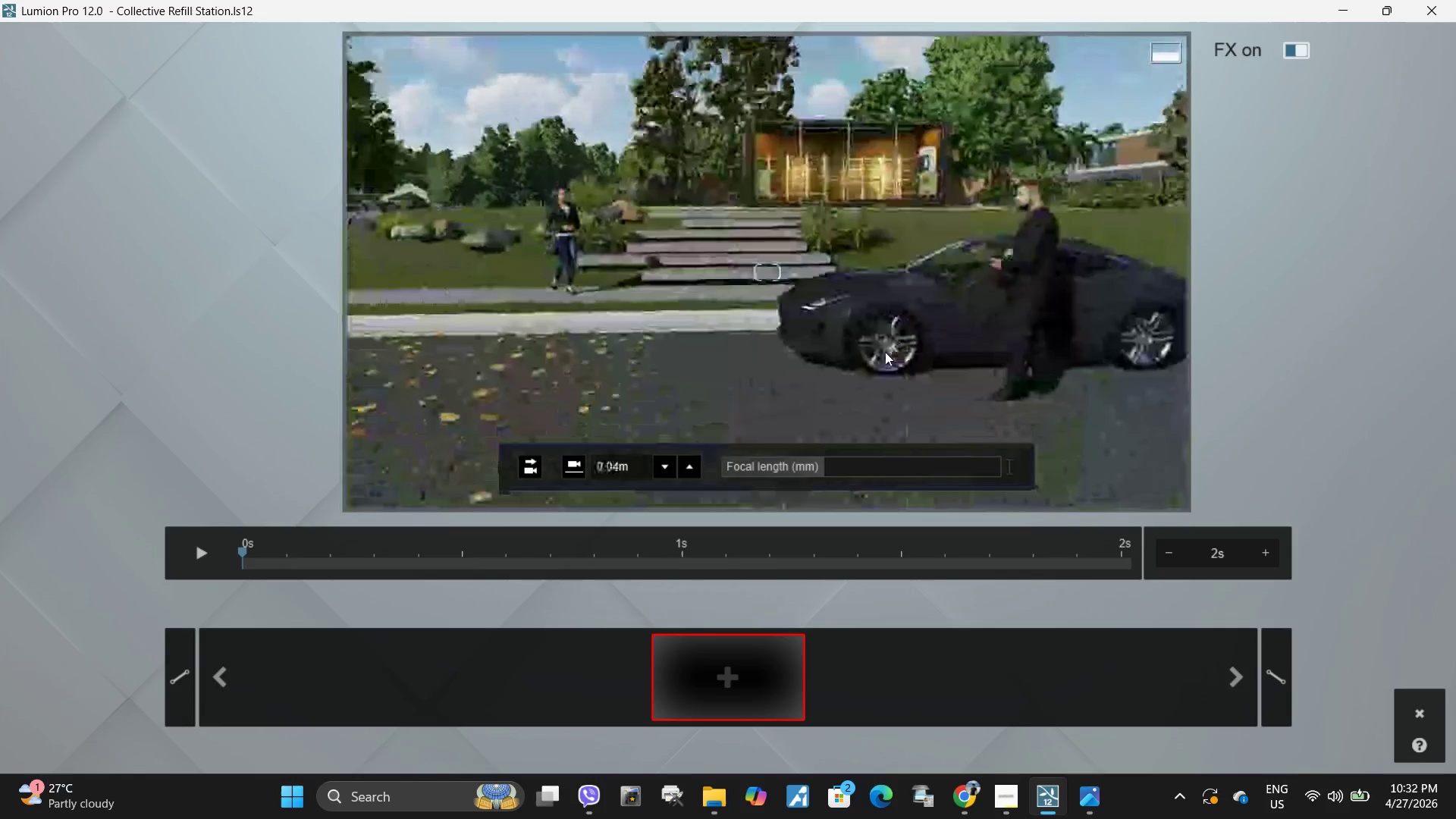 
type(DQeee)
 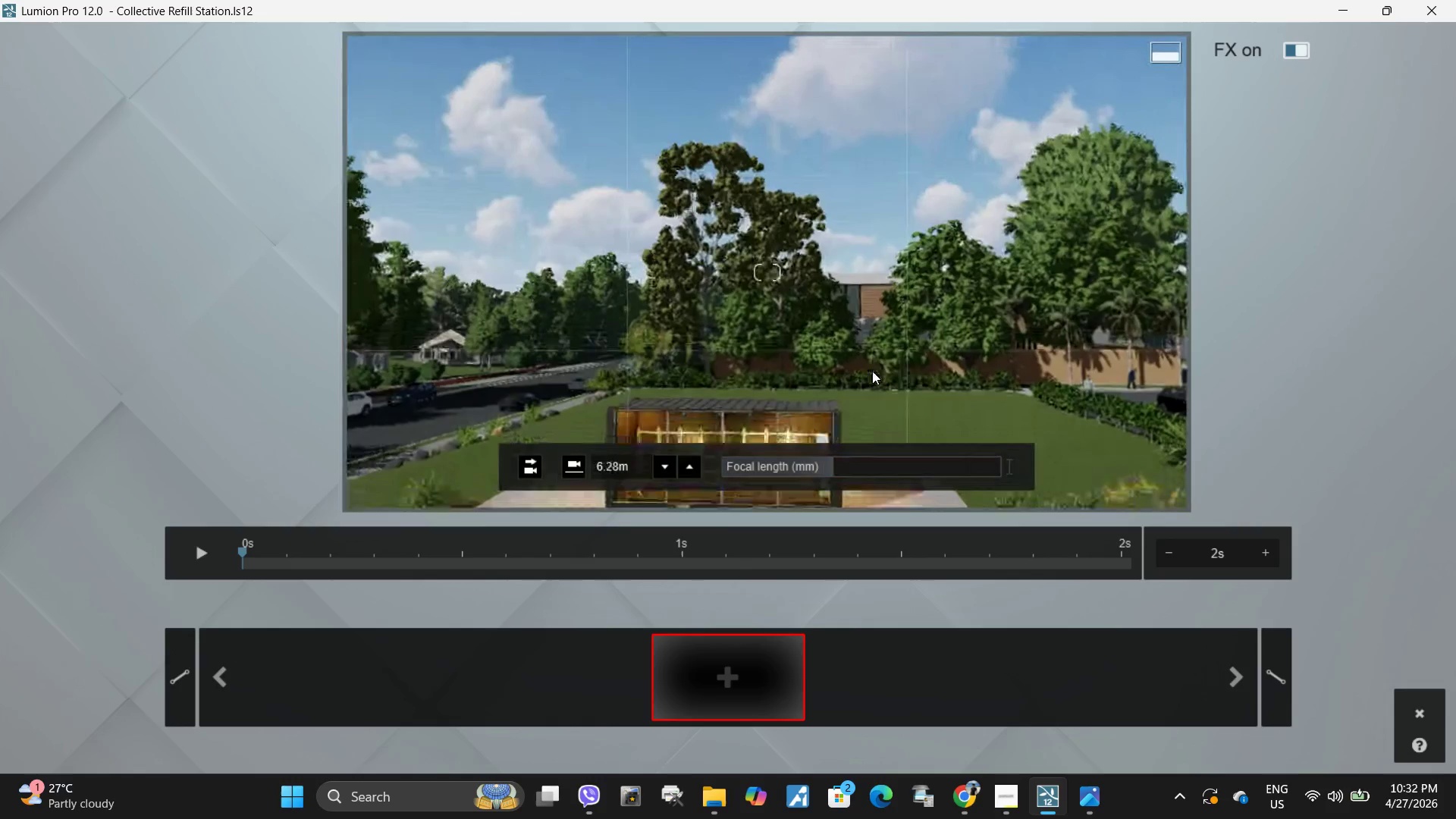 
left_click_drag(start_coordinate=[822, 469], to_coordinate=[833, 467])
 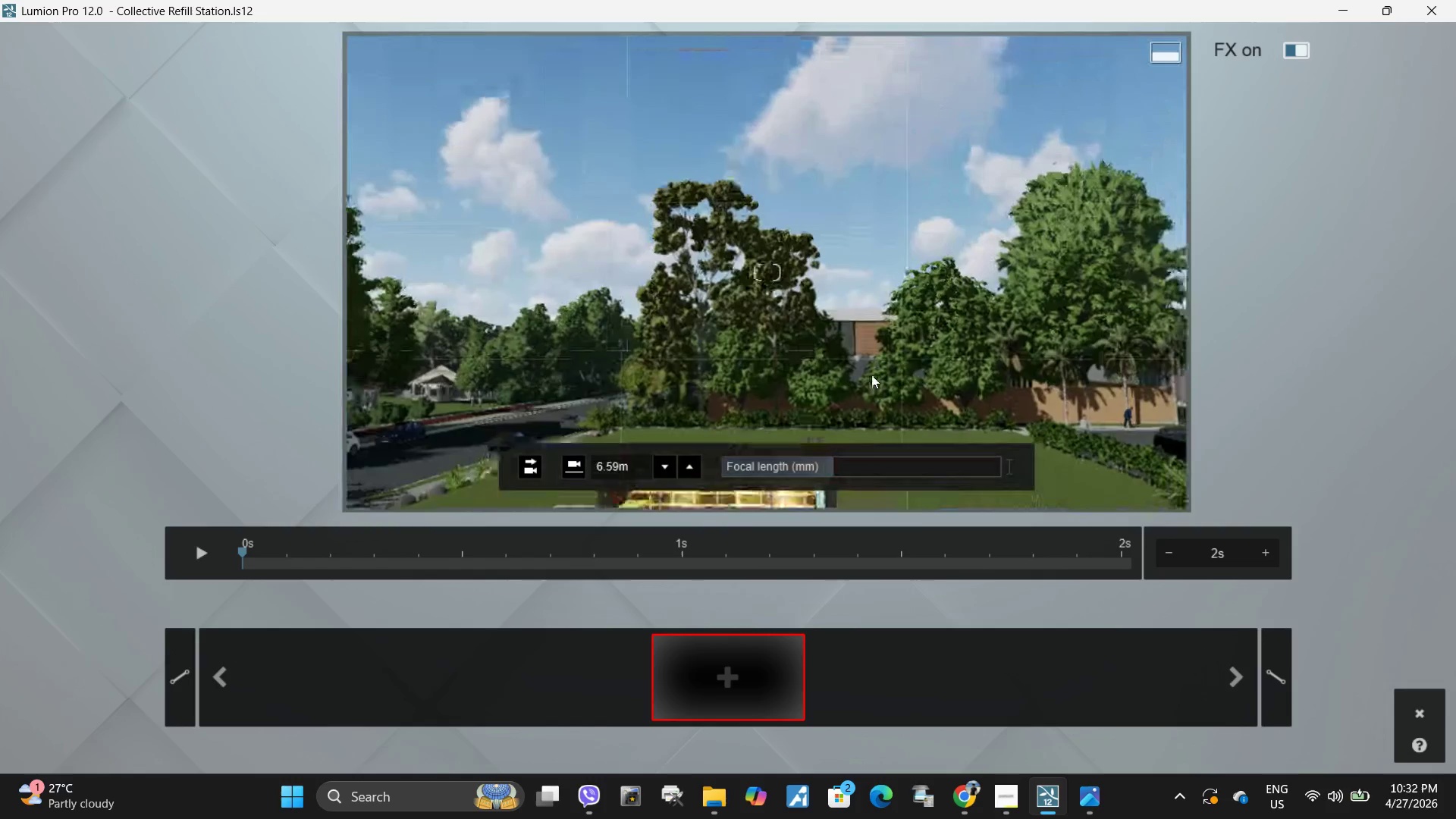 
hold_key(key=Space, duration=4.91)
 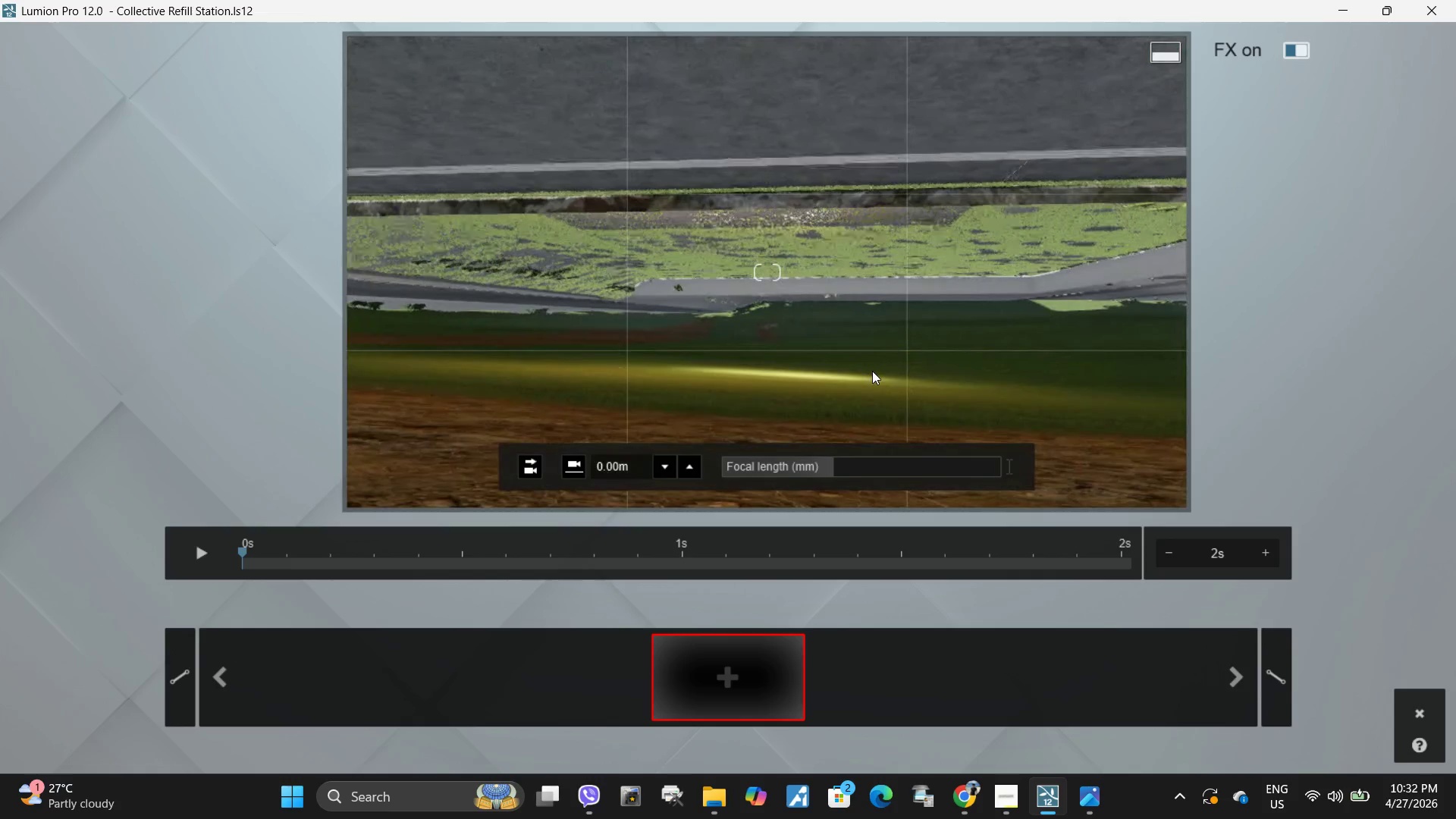 
hold_key(key=E, duration=4.08)
 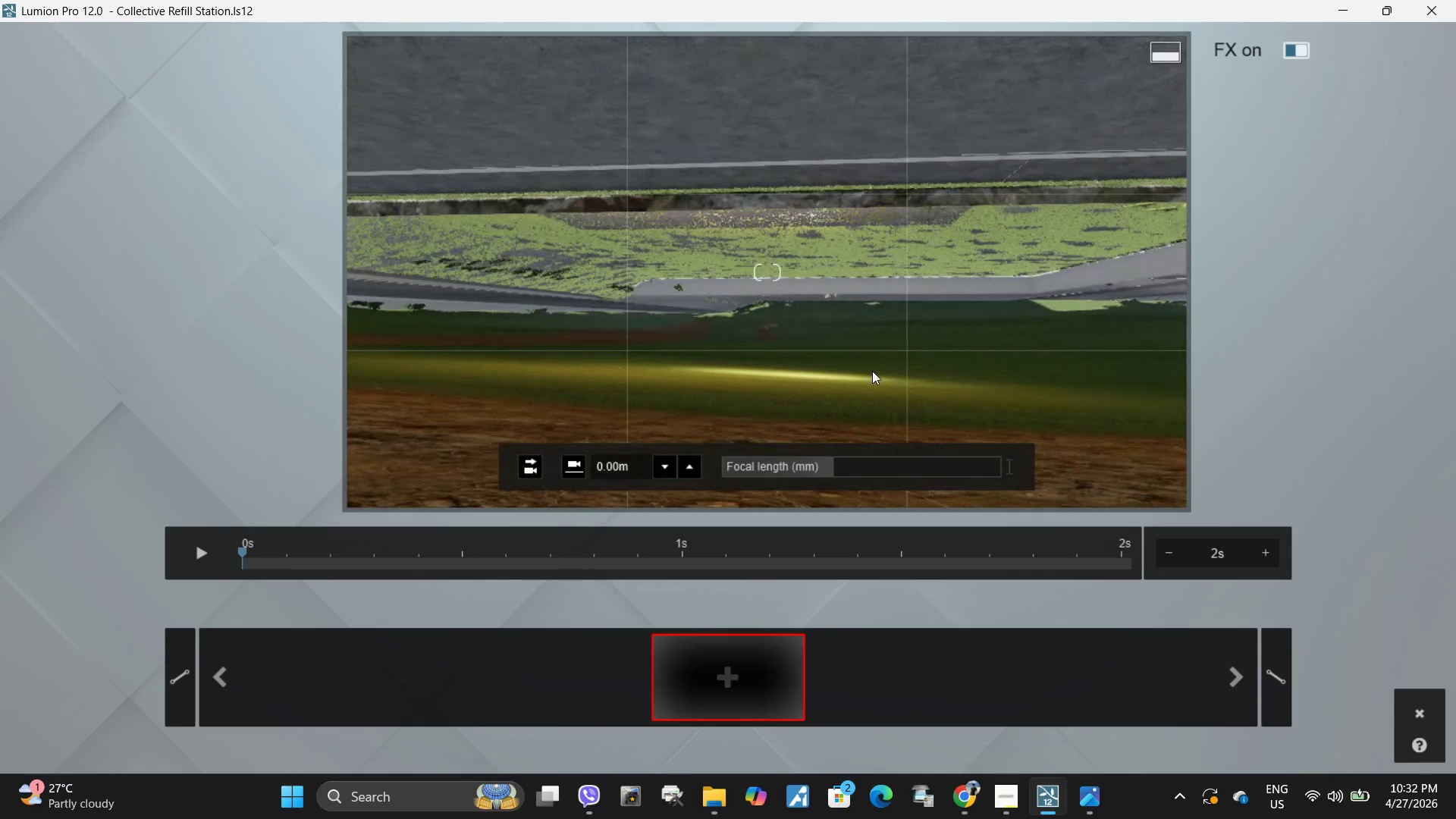 
key(Control+ControlLeft)
 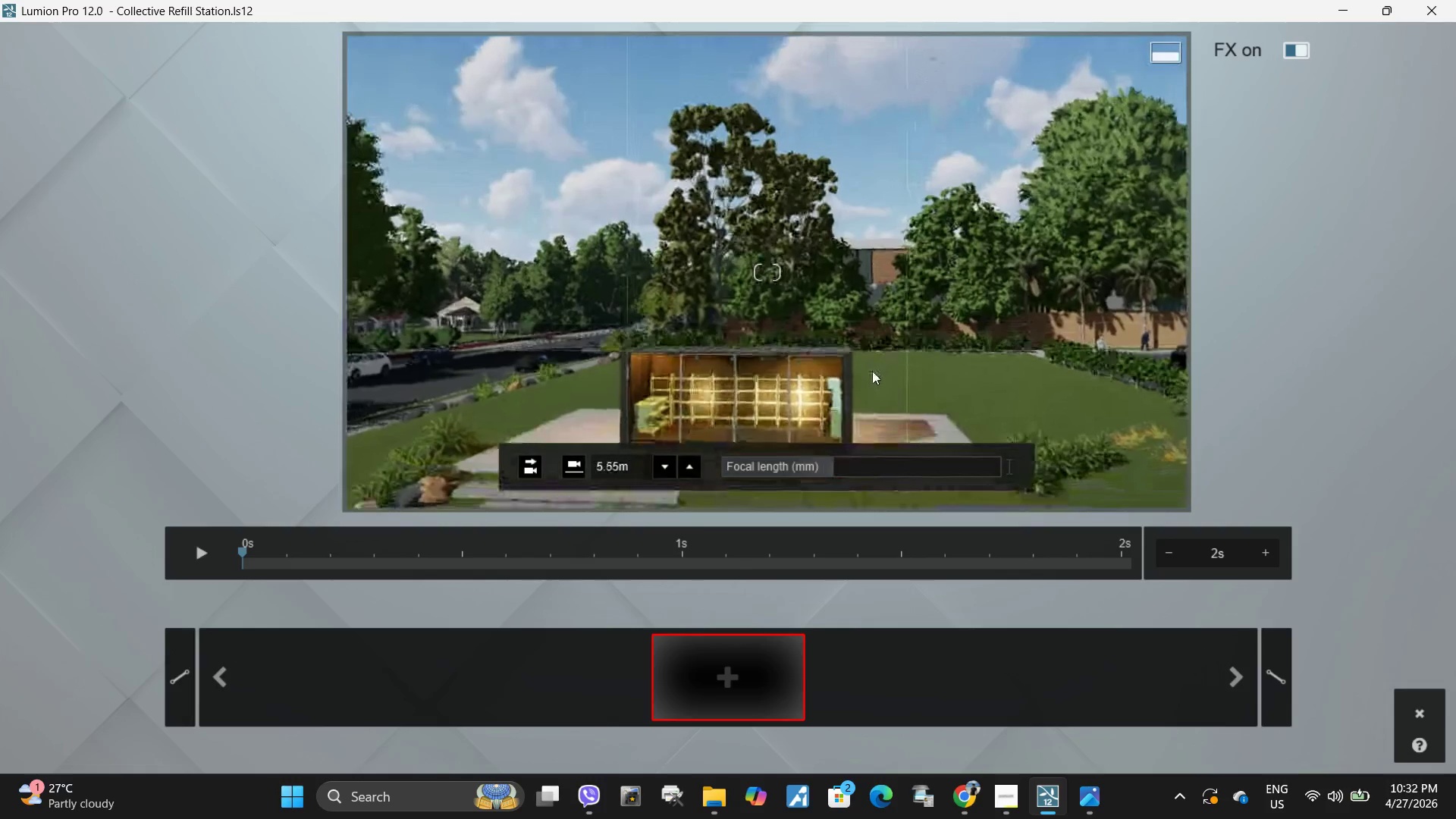 
key(Control+ControlLeft)
 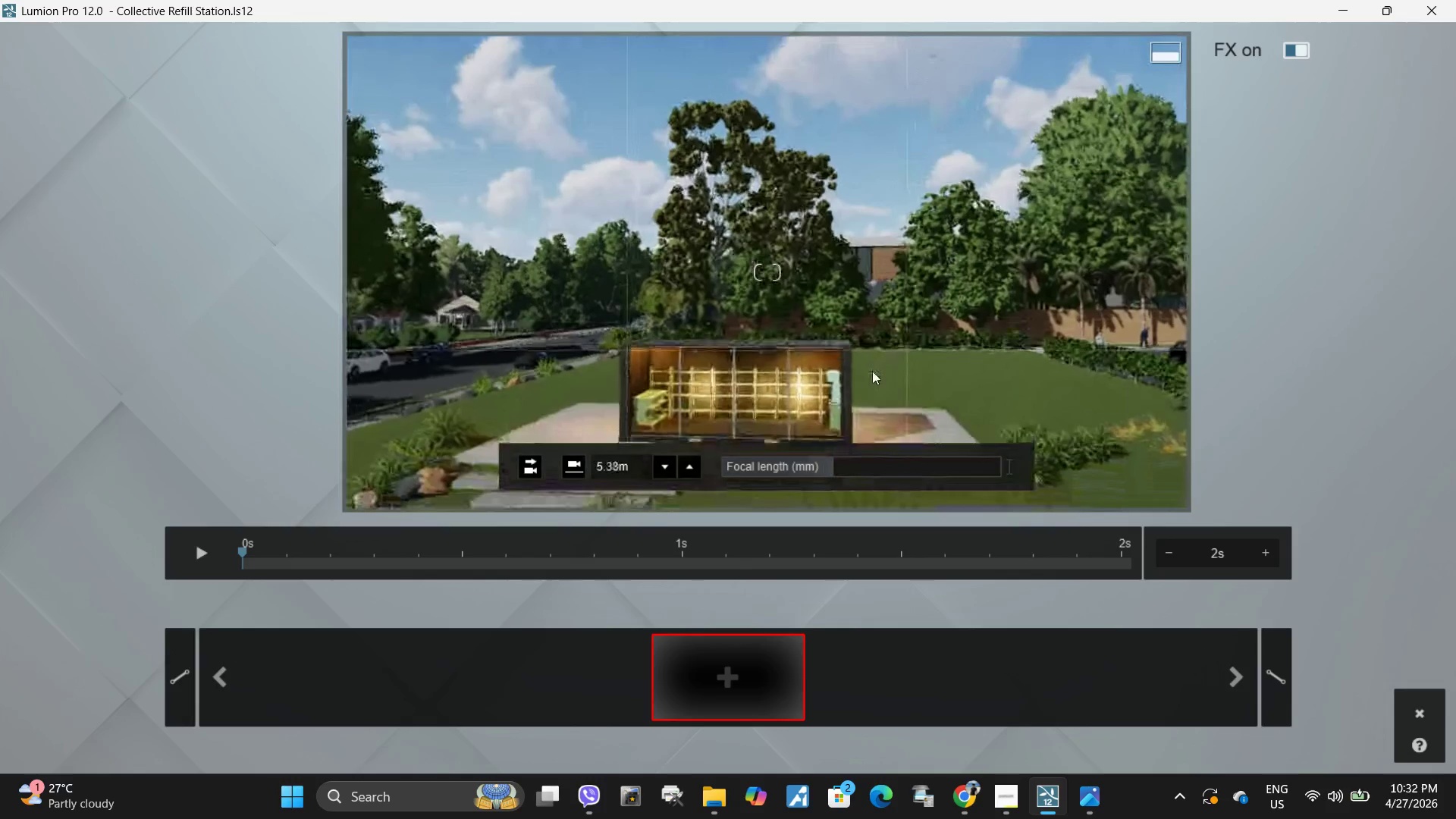 
key(Shift+ShiftLeft)
 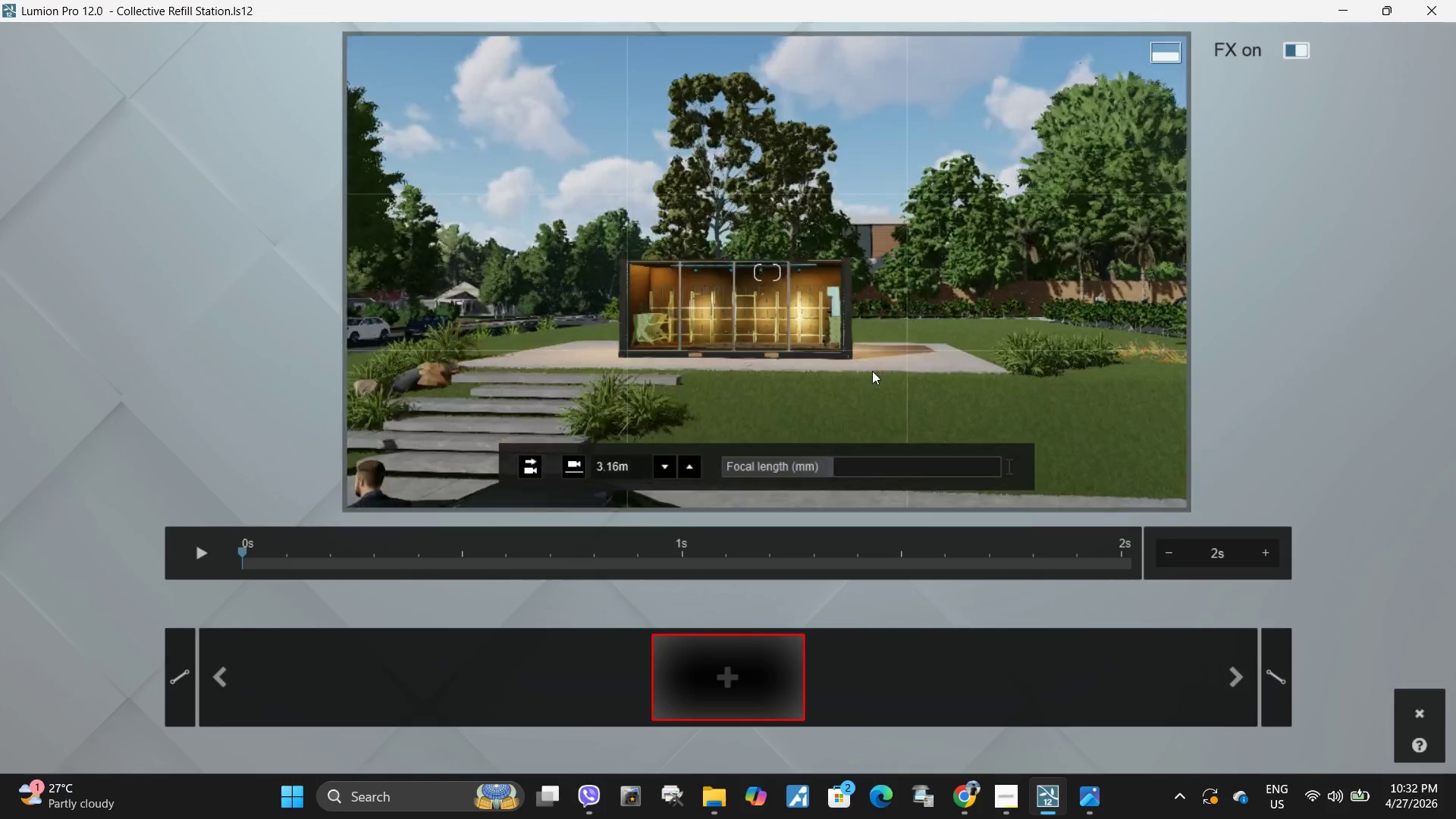 
key(Shift+ShiftLeft)
 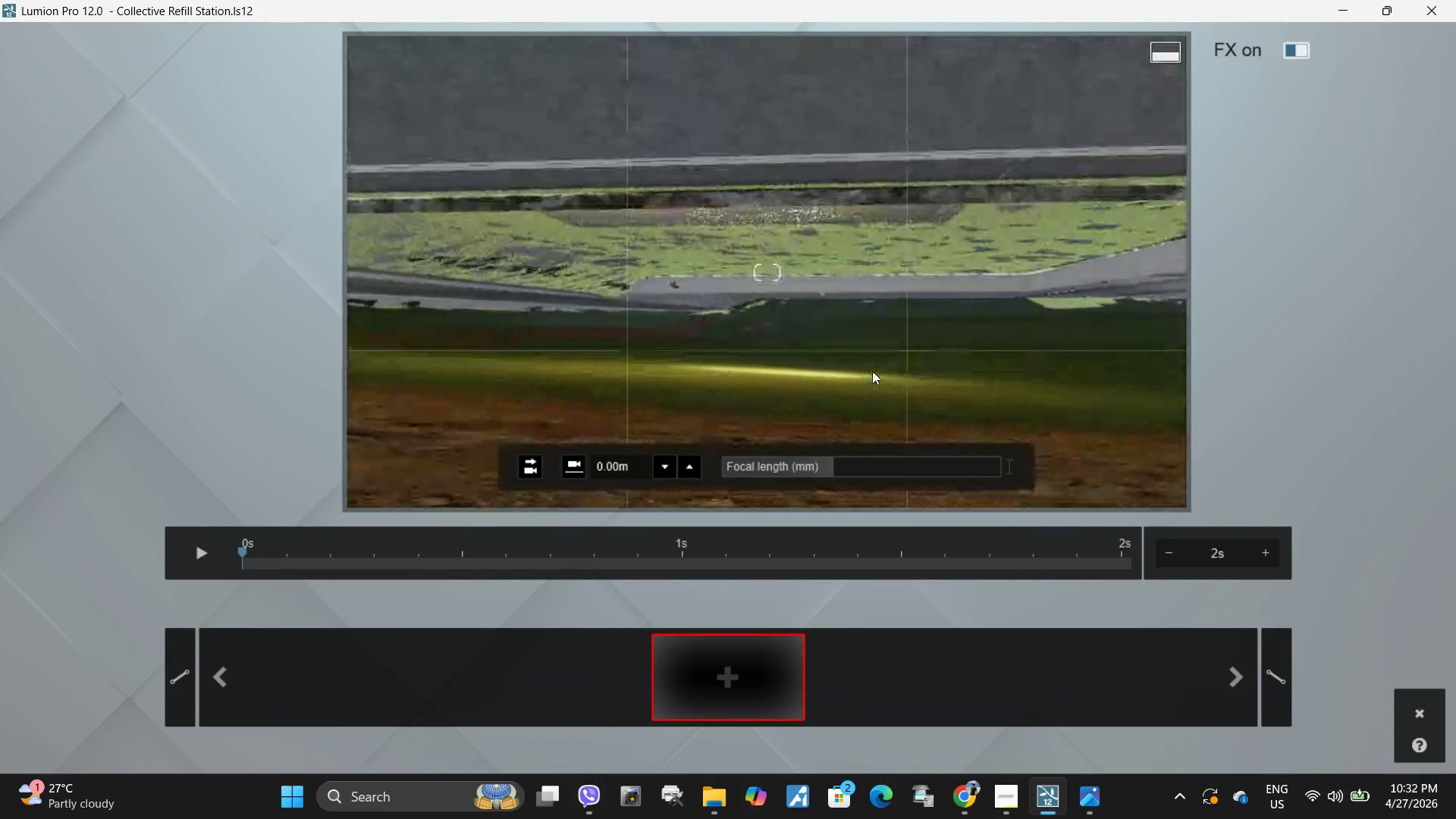 
hold_key(key=Q, duration=0.58)
 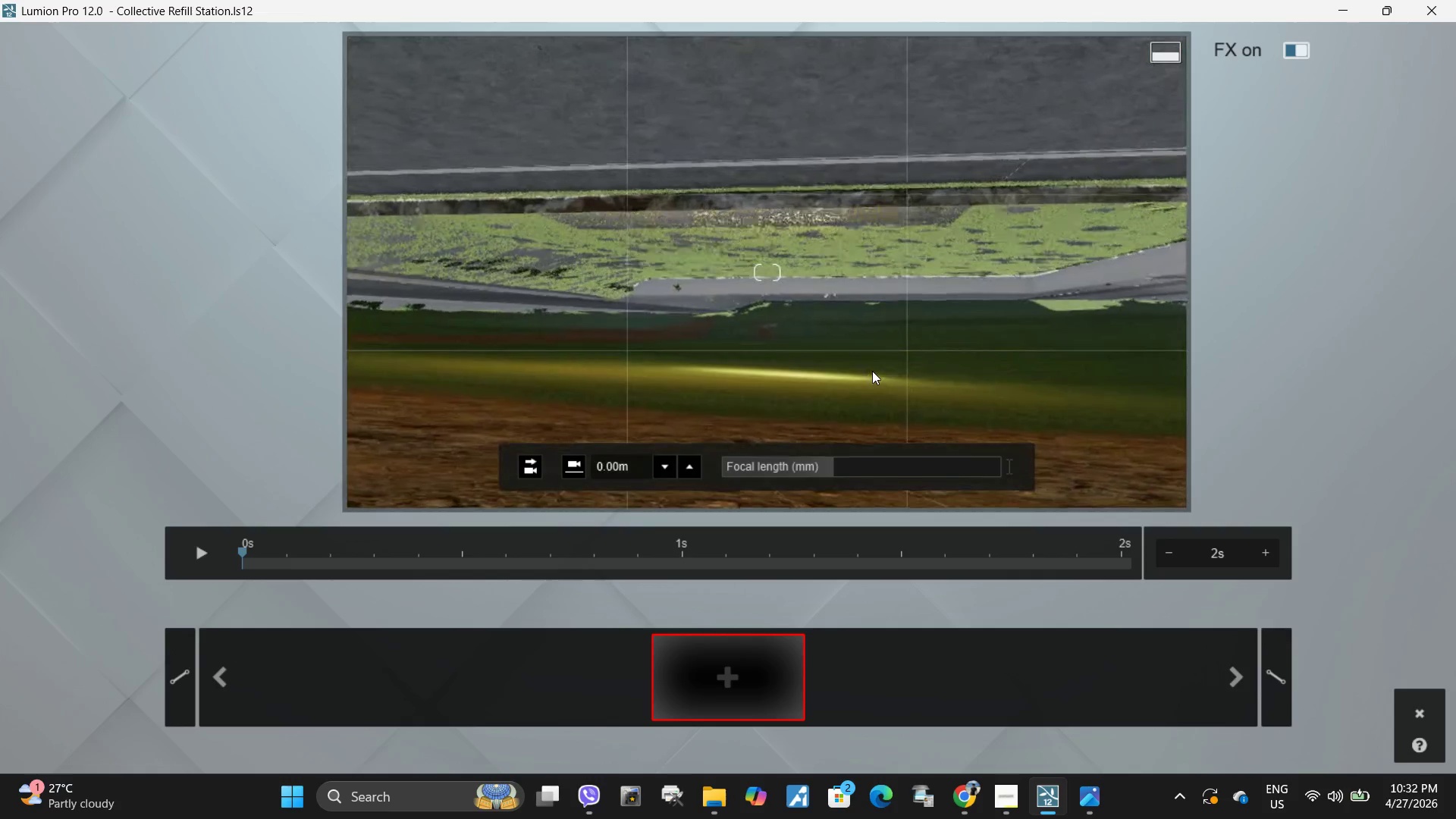 
hold_key(key=Space, duration=18.28)
 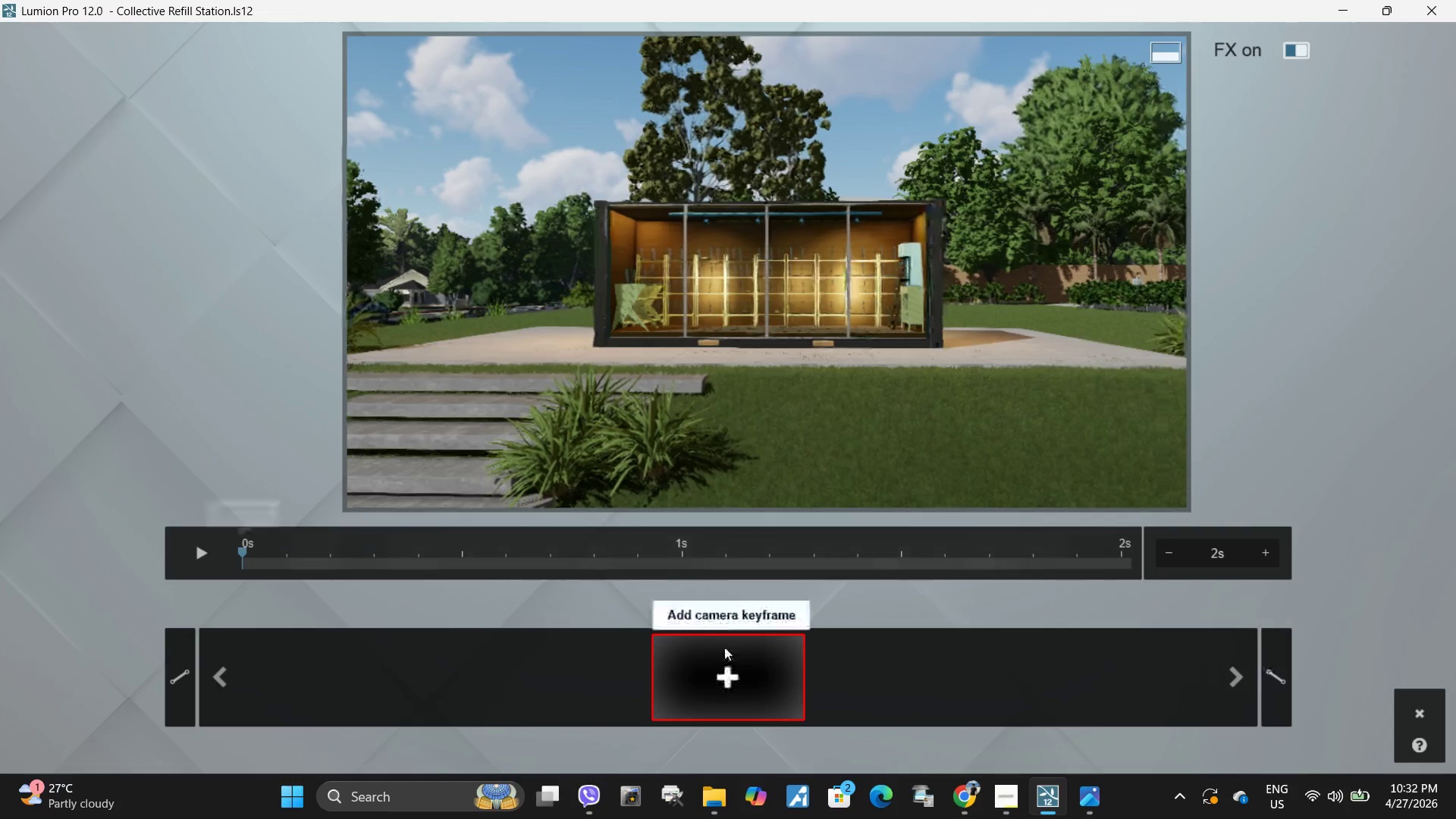 
hold_key(key=Q, duration=0.45)
 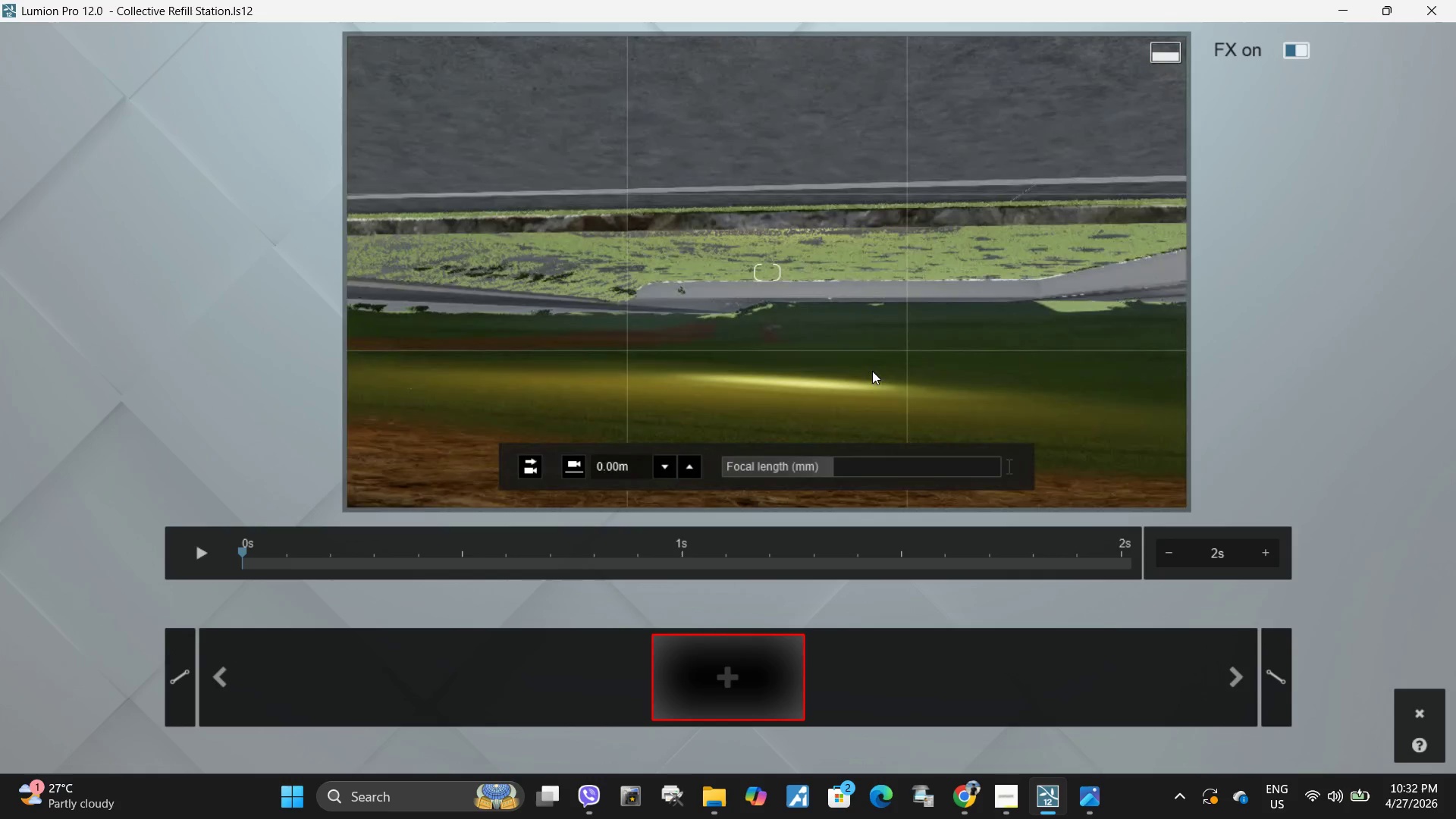 
hold_key(key=W, duration=0.5)
 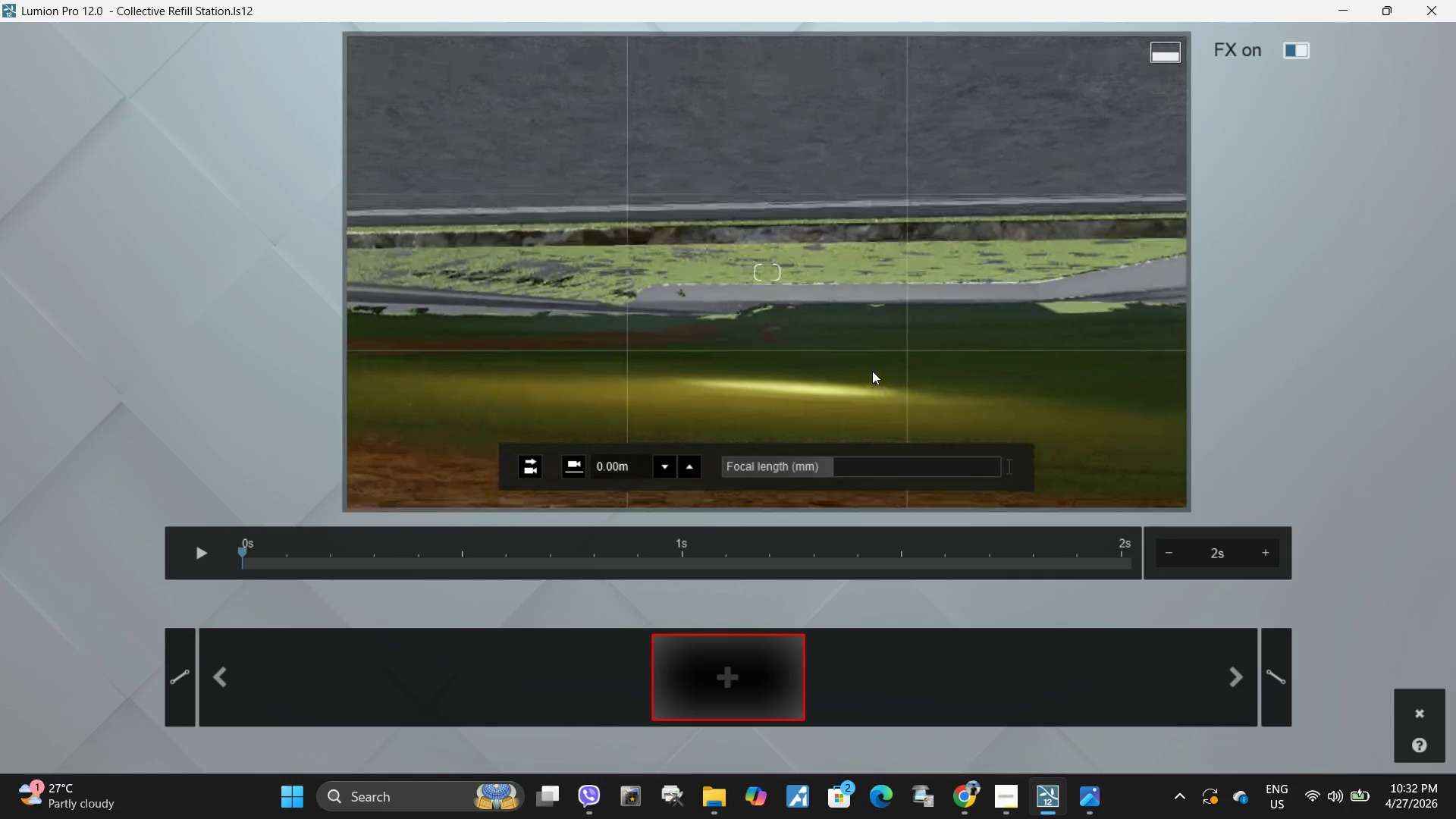 
hold_key(key=Q, duration=1.52)
 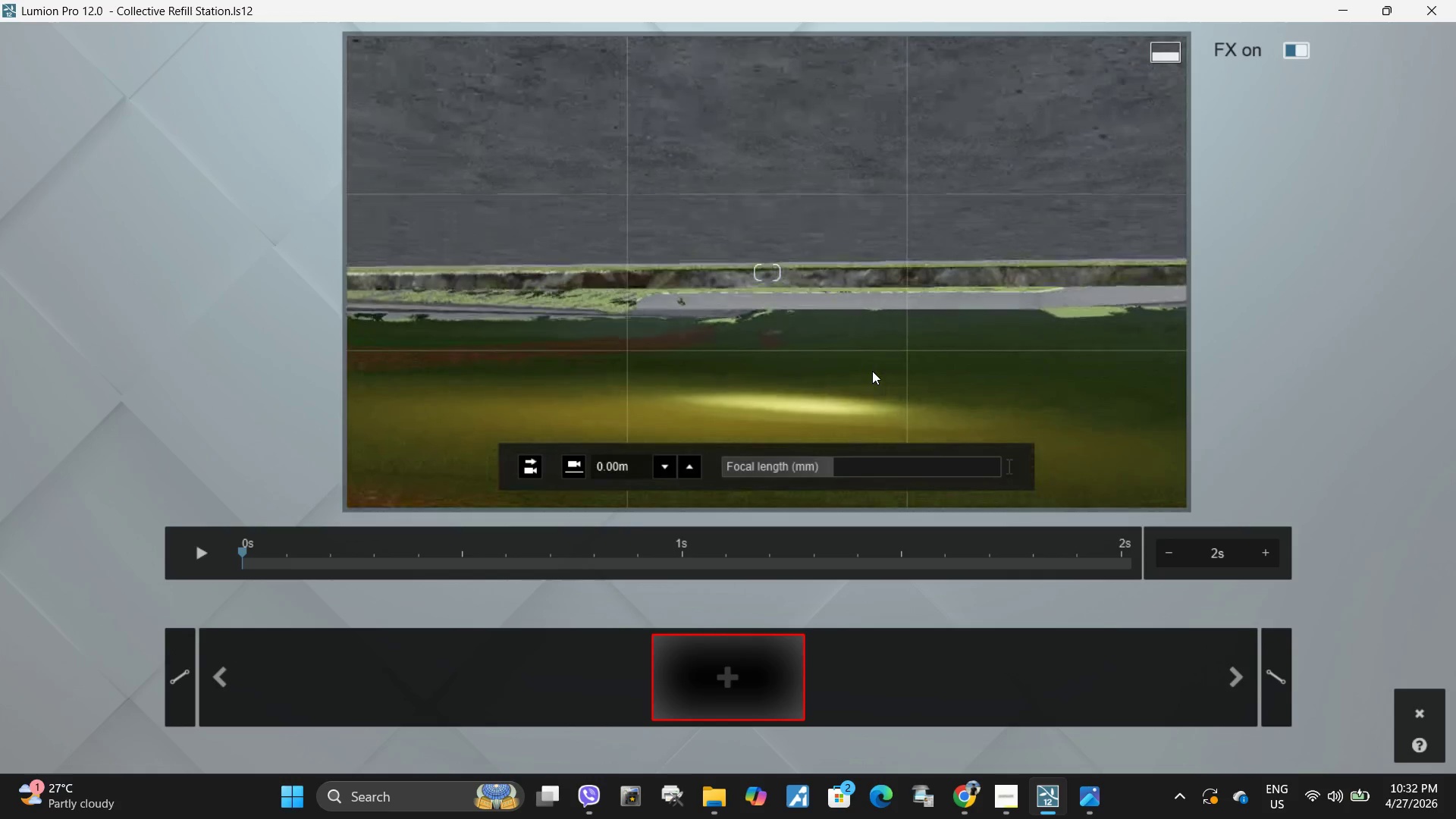 
hold_key(key=Q, duration=1.51)
 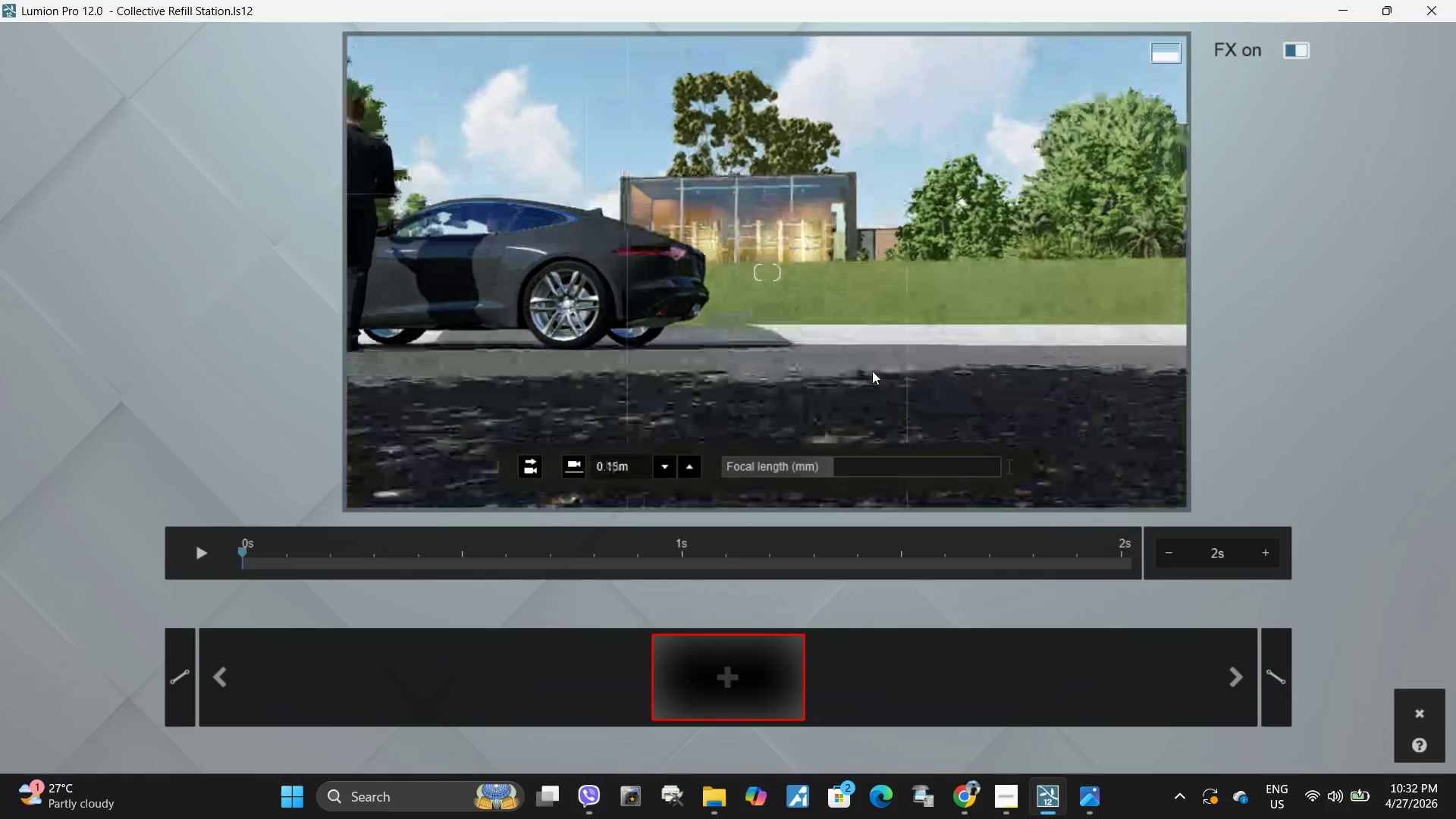 
hold_key(key=Q, duration=5.27)
 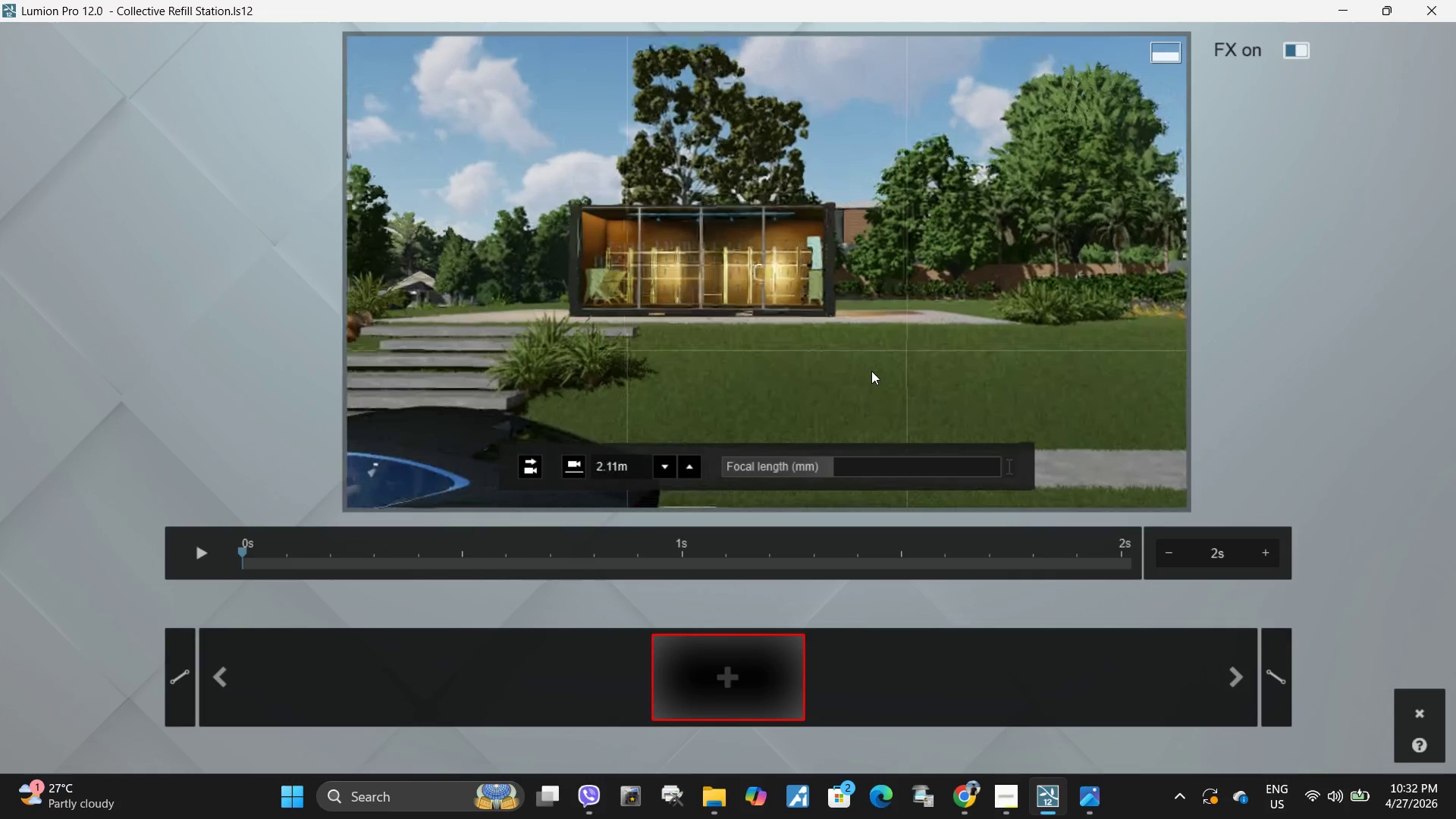 
hold_key(key=W, duration=1.5)
 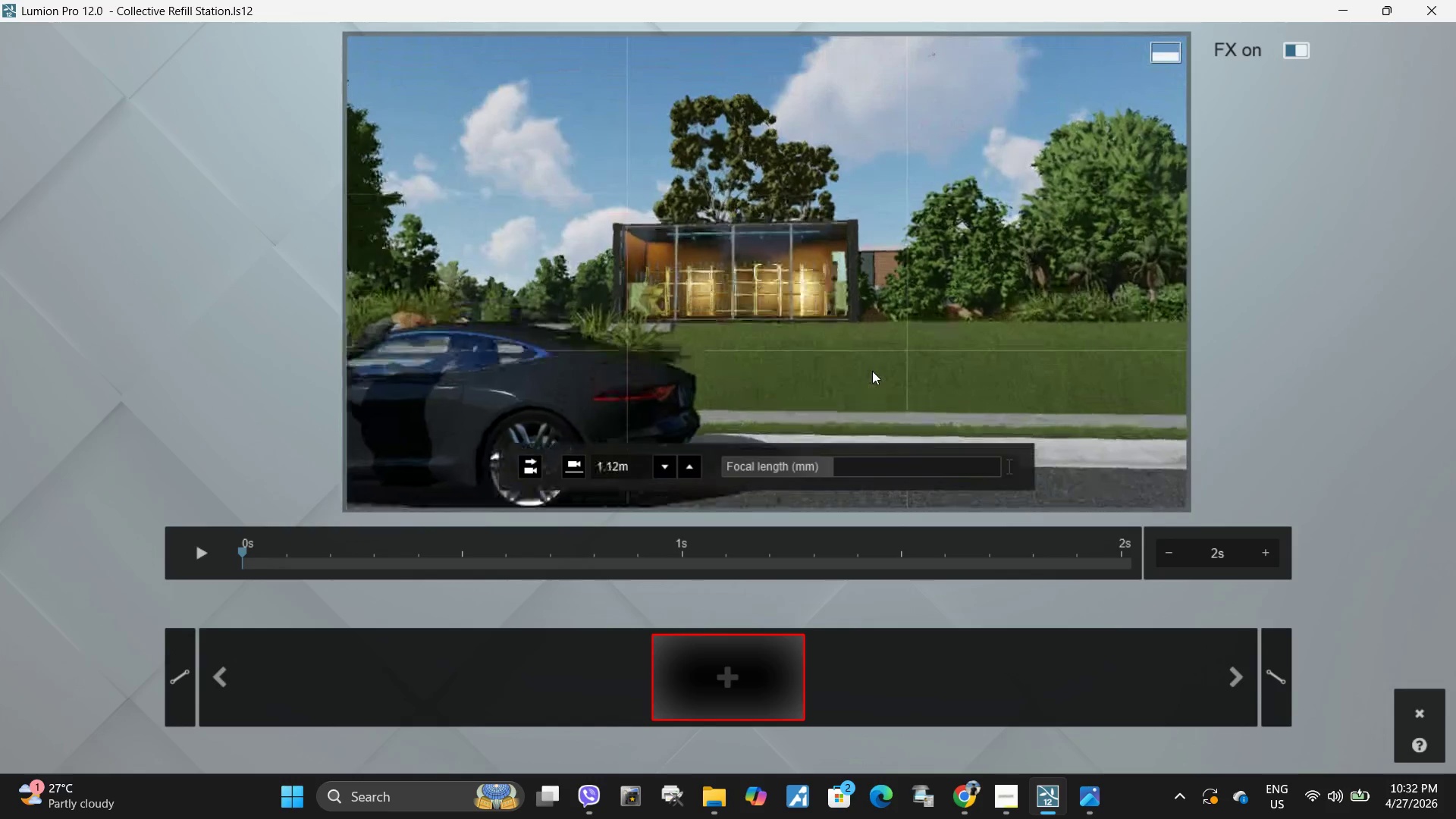 
hold_key(key=W, duration=1.5)
 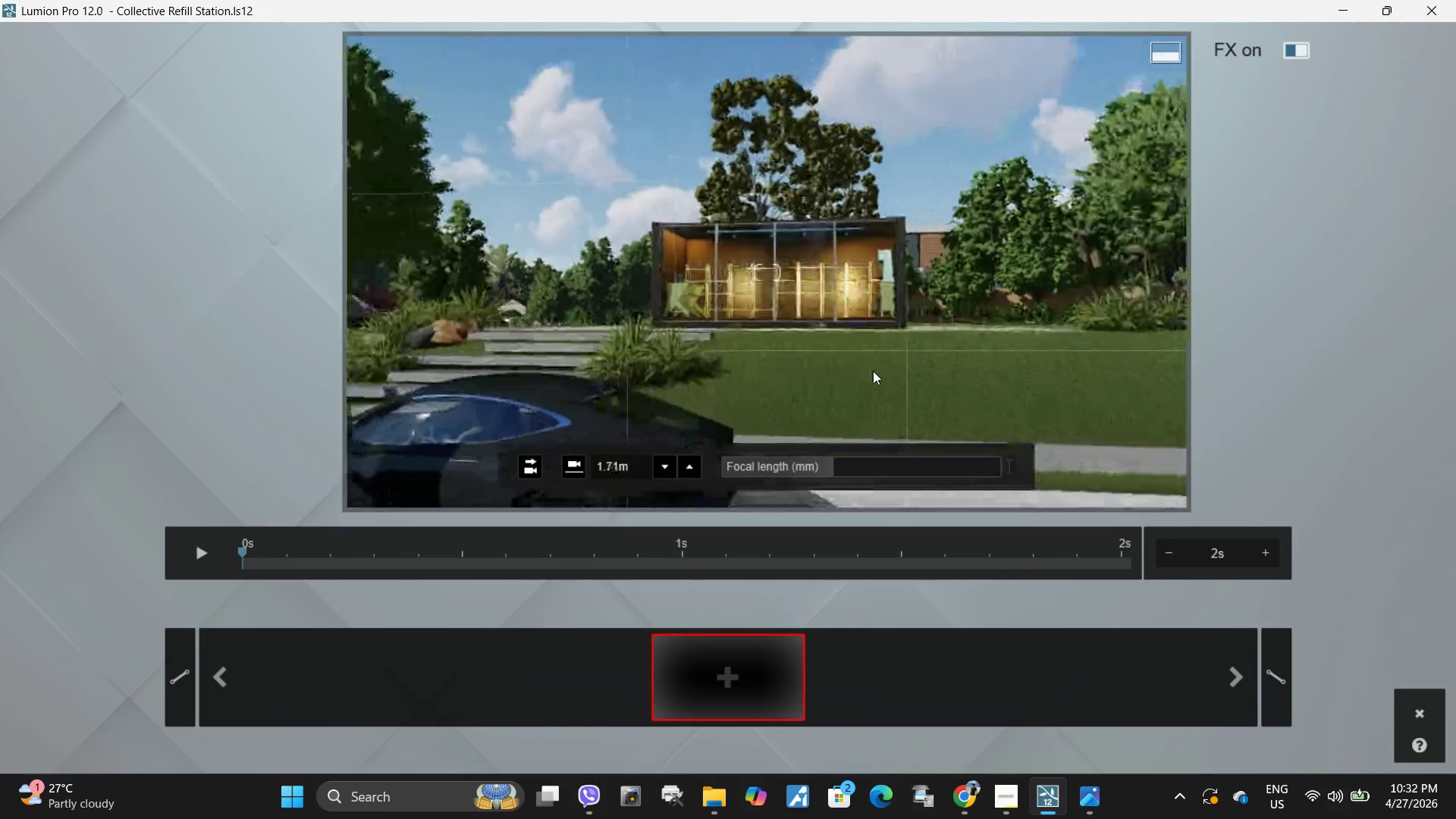 
hold_key(key=W, duration=10.69)
 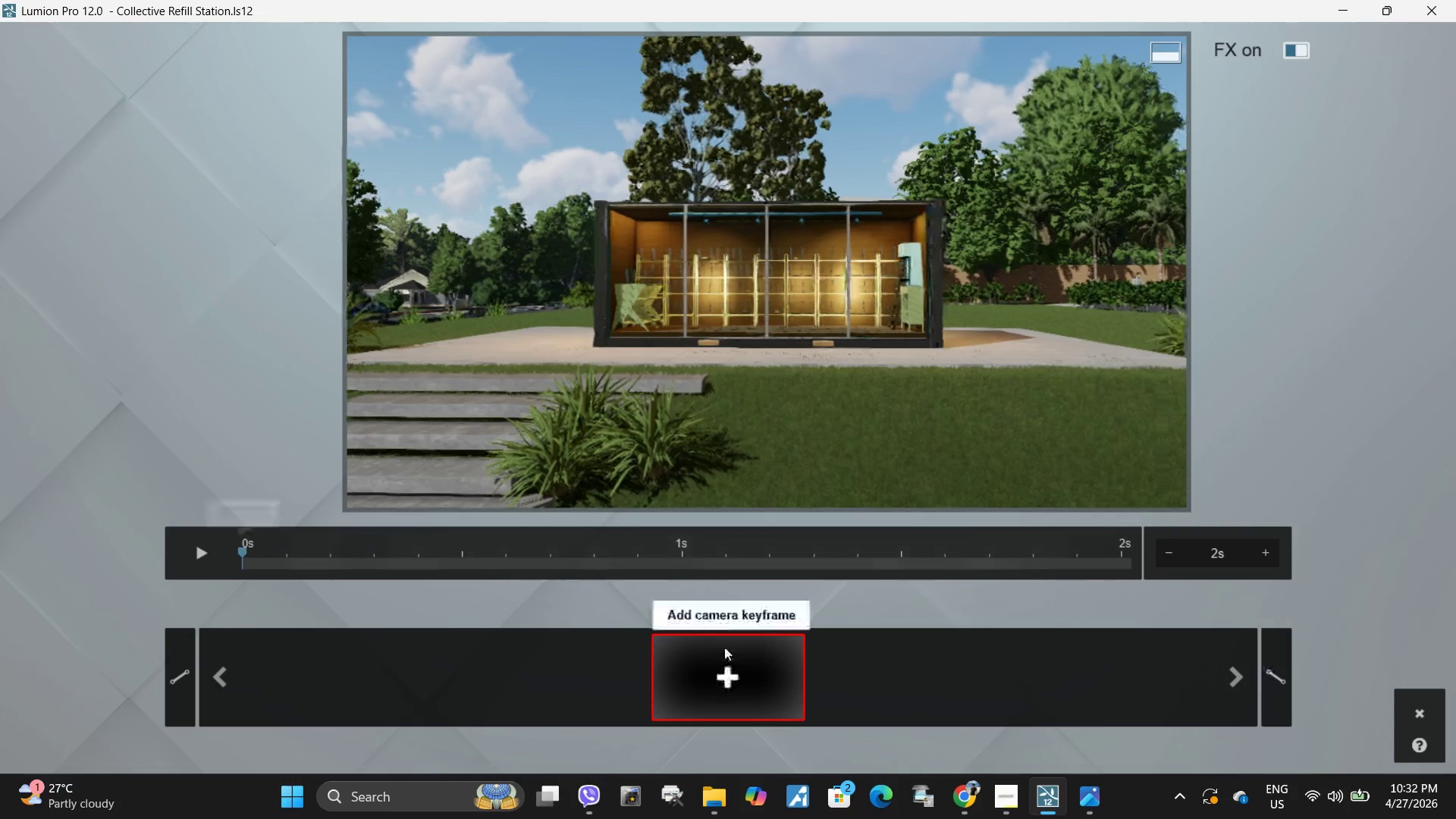 
hold_key(key=A, duration=1.5)
 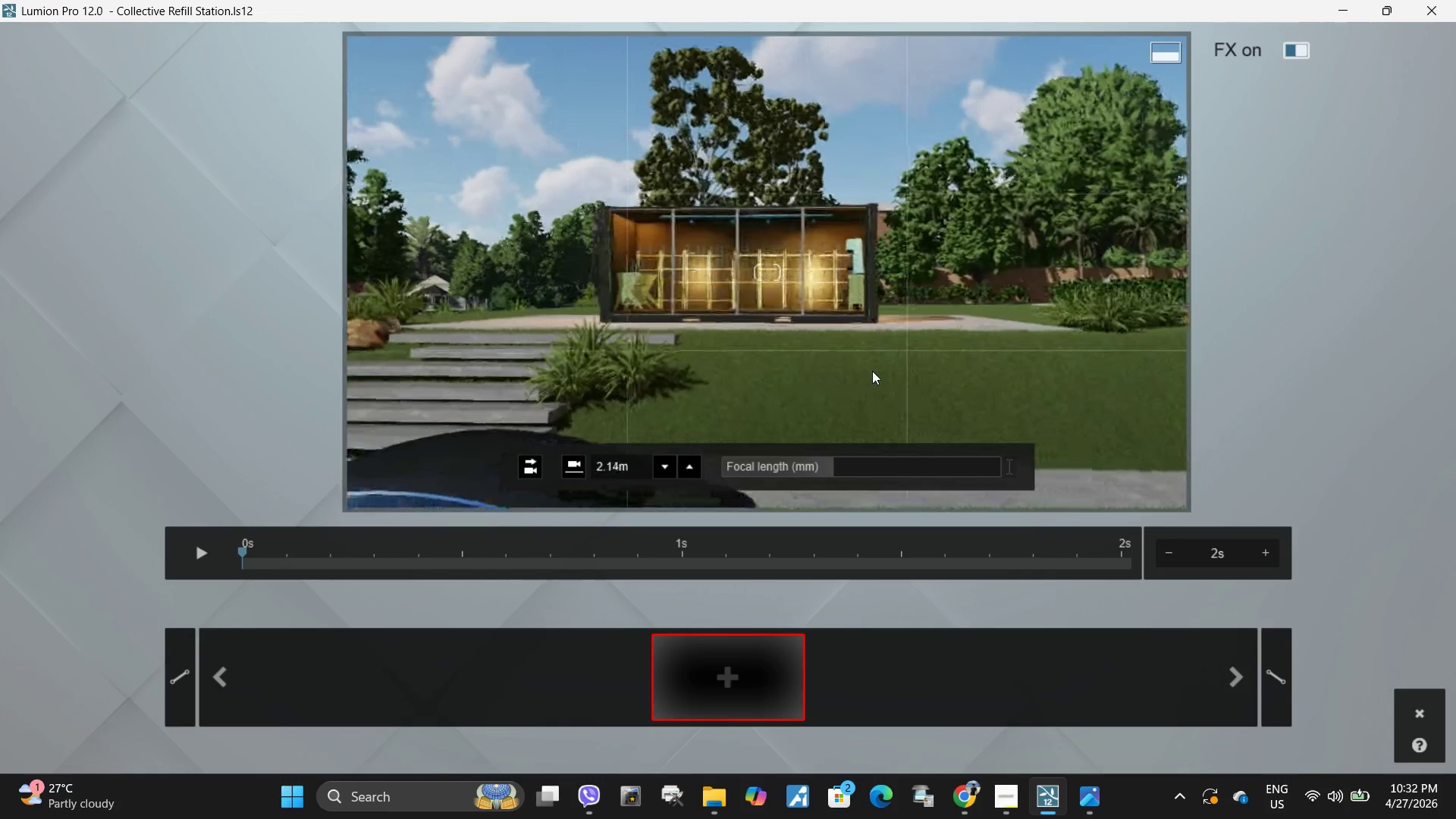 
hold_key(key=A, duration=1.52)
 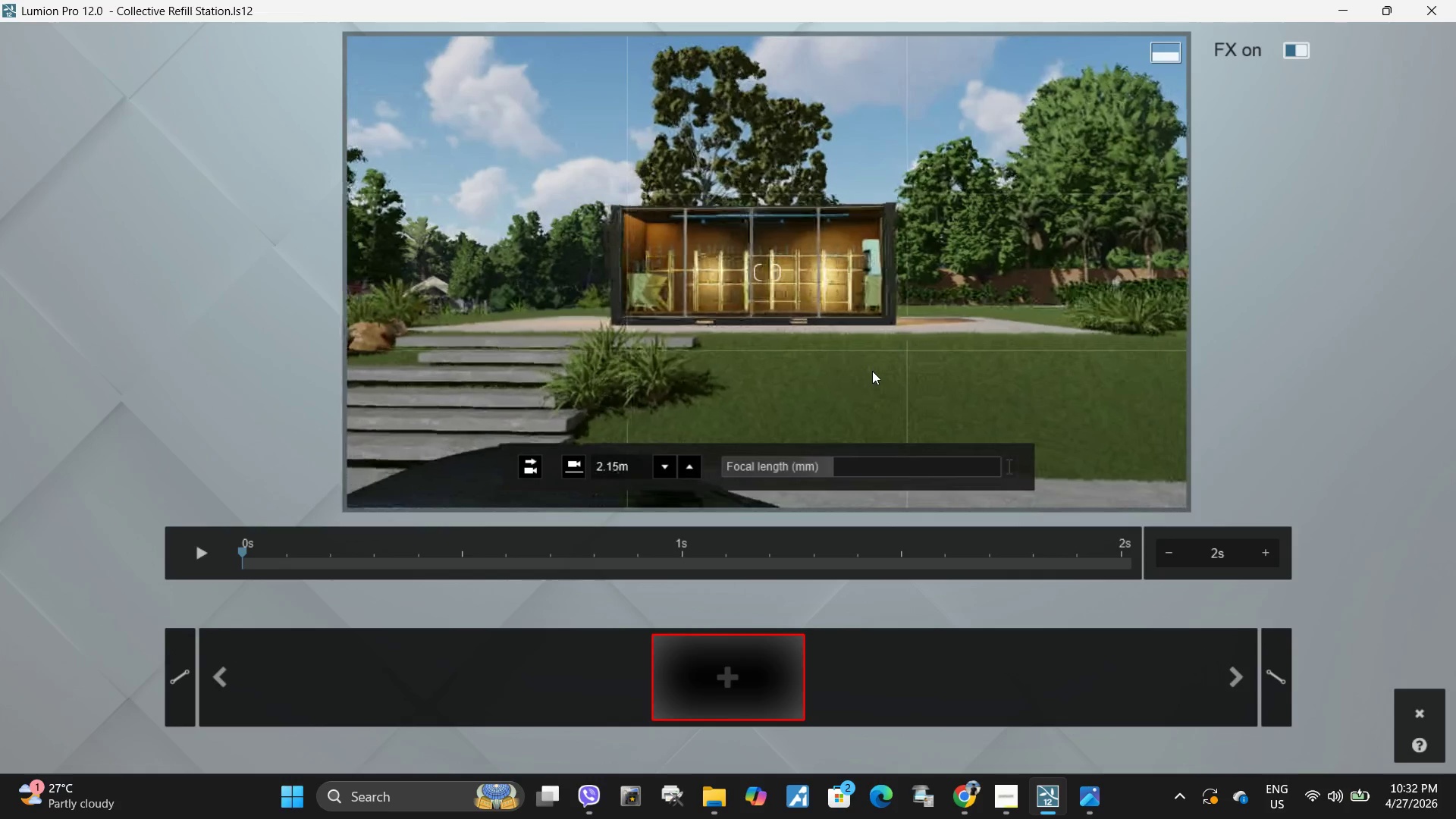 
type(aaqqeqad)
 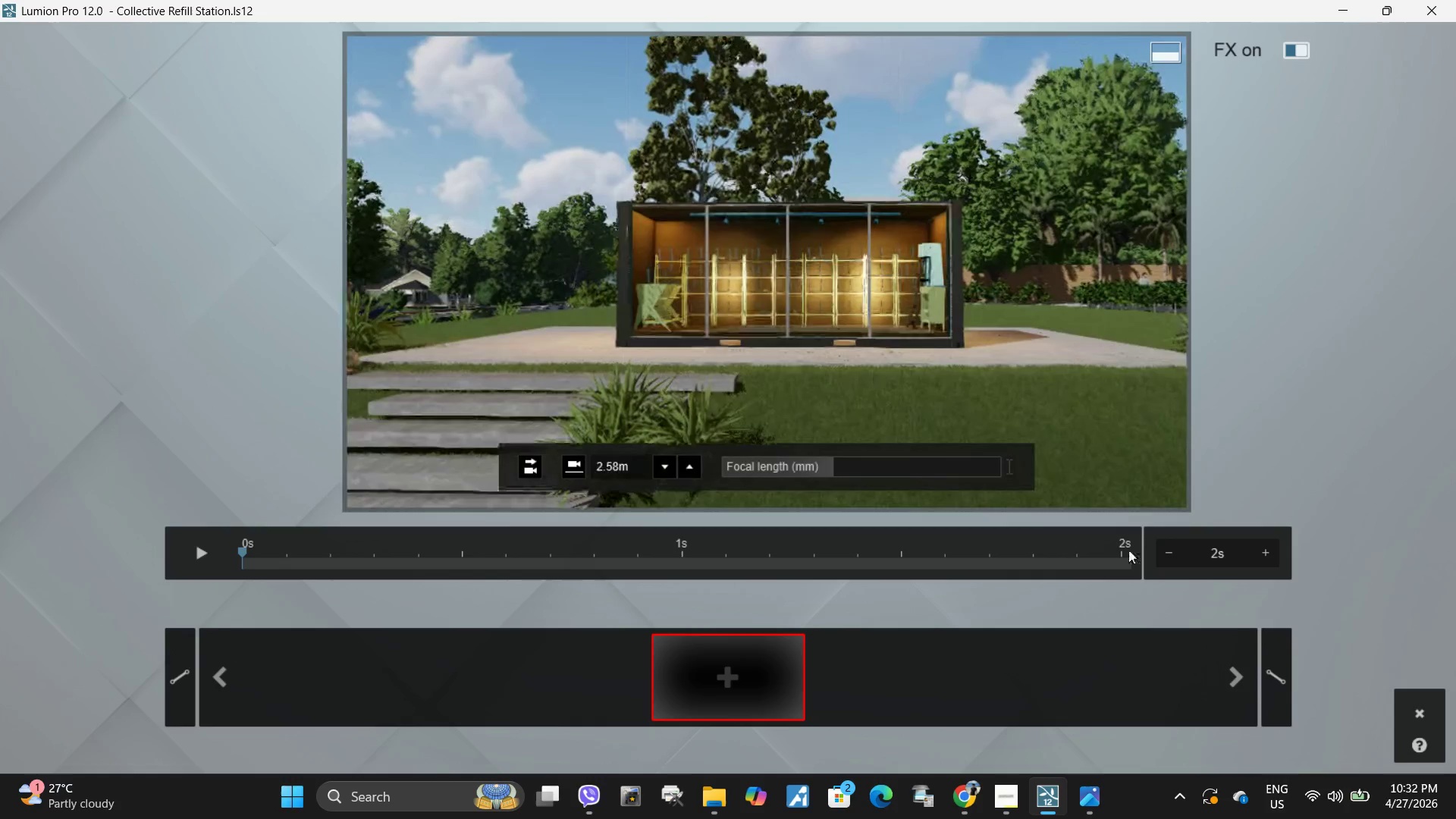 
key(D)
 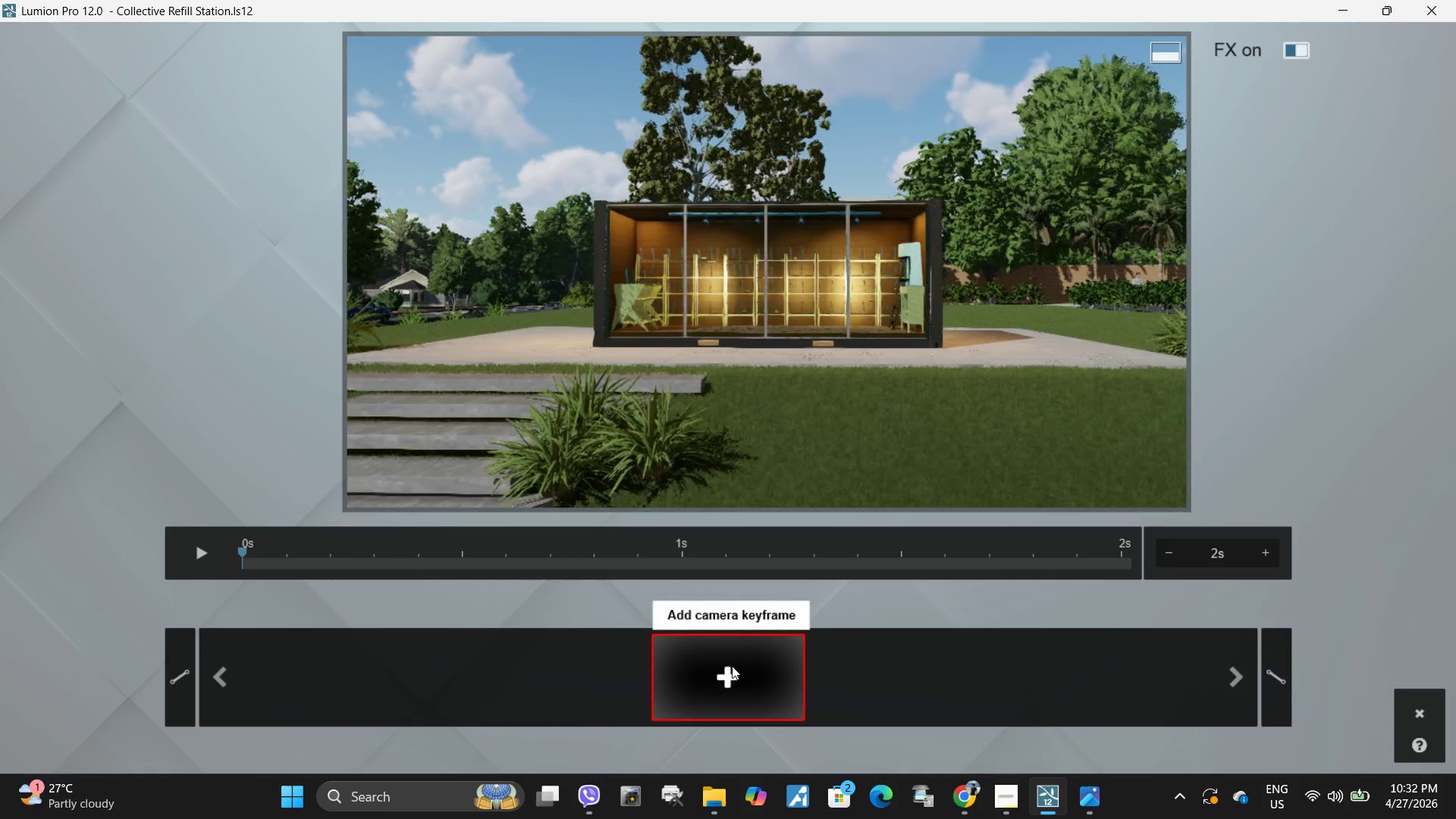 
left_click([732, 666])
 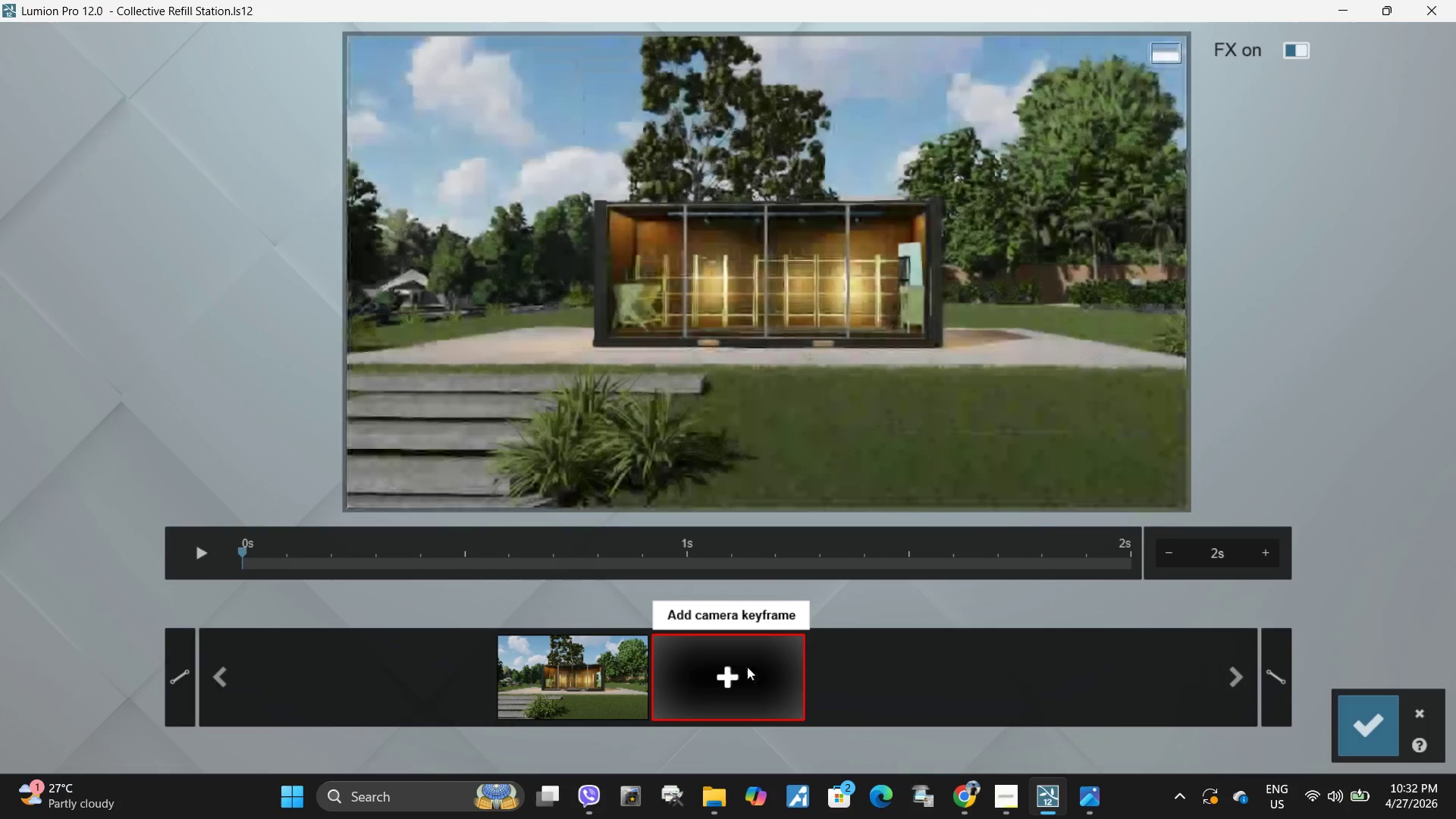 
left_click([747, 667])
 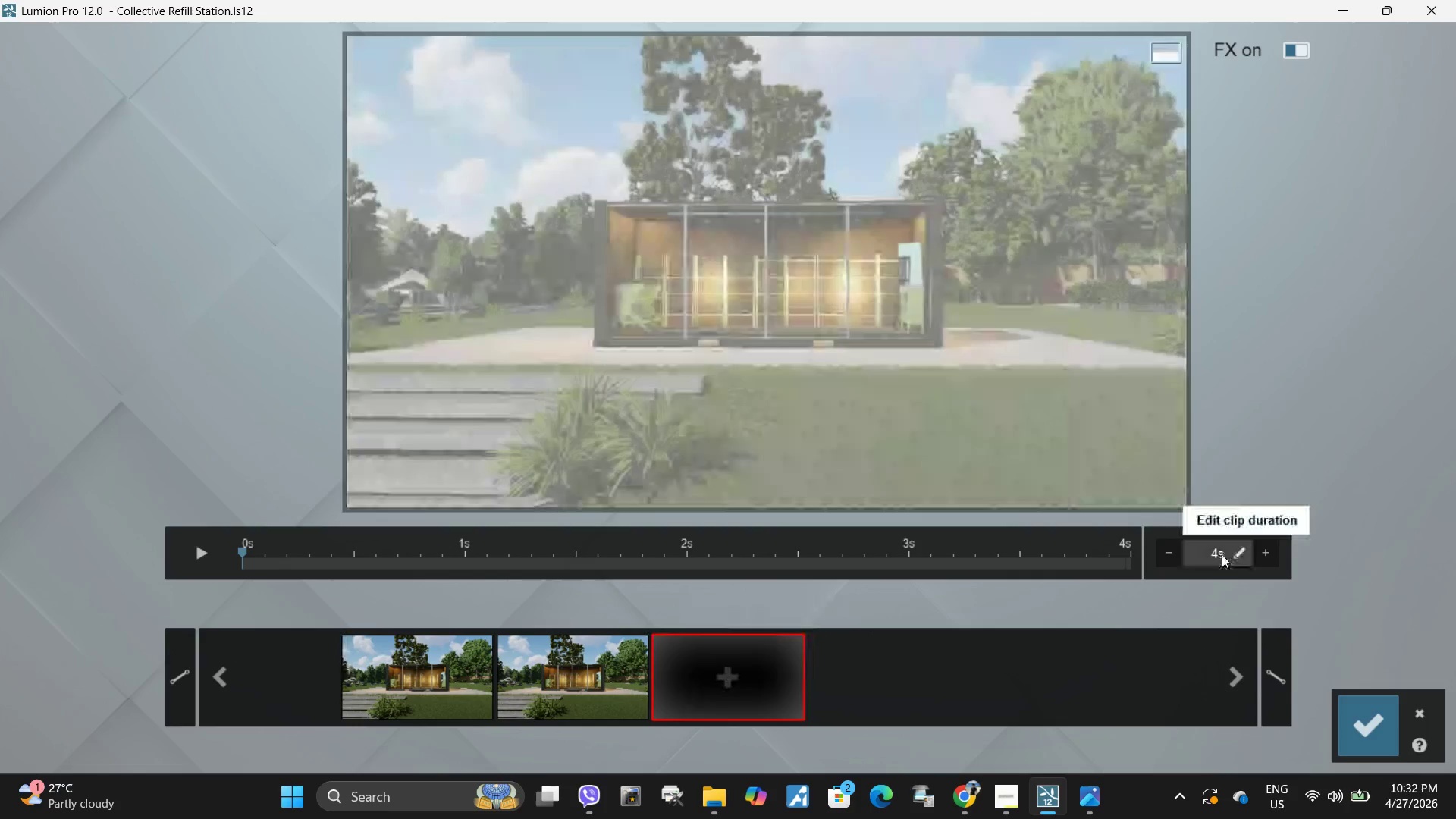 
left_click([1219, 554])
 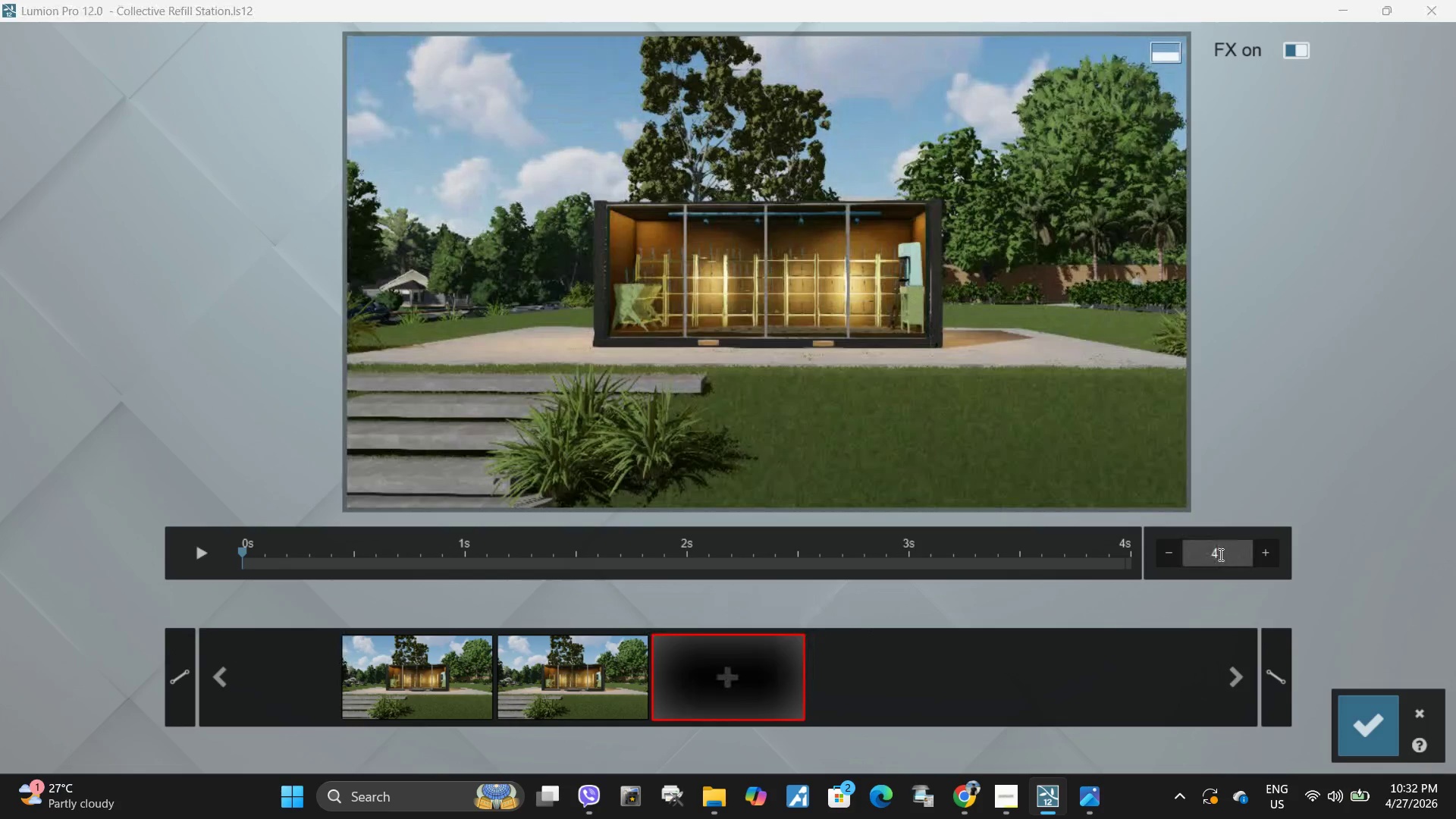 
key(Backspace)
 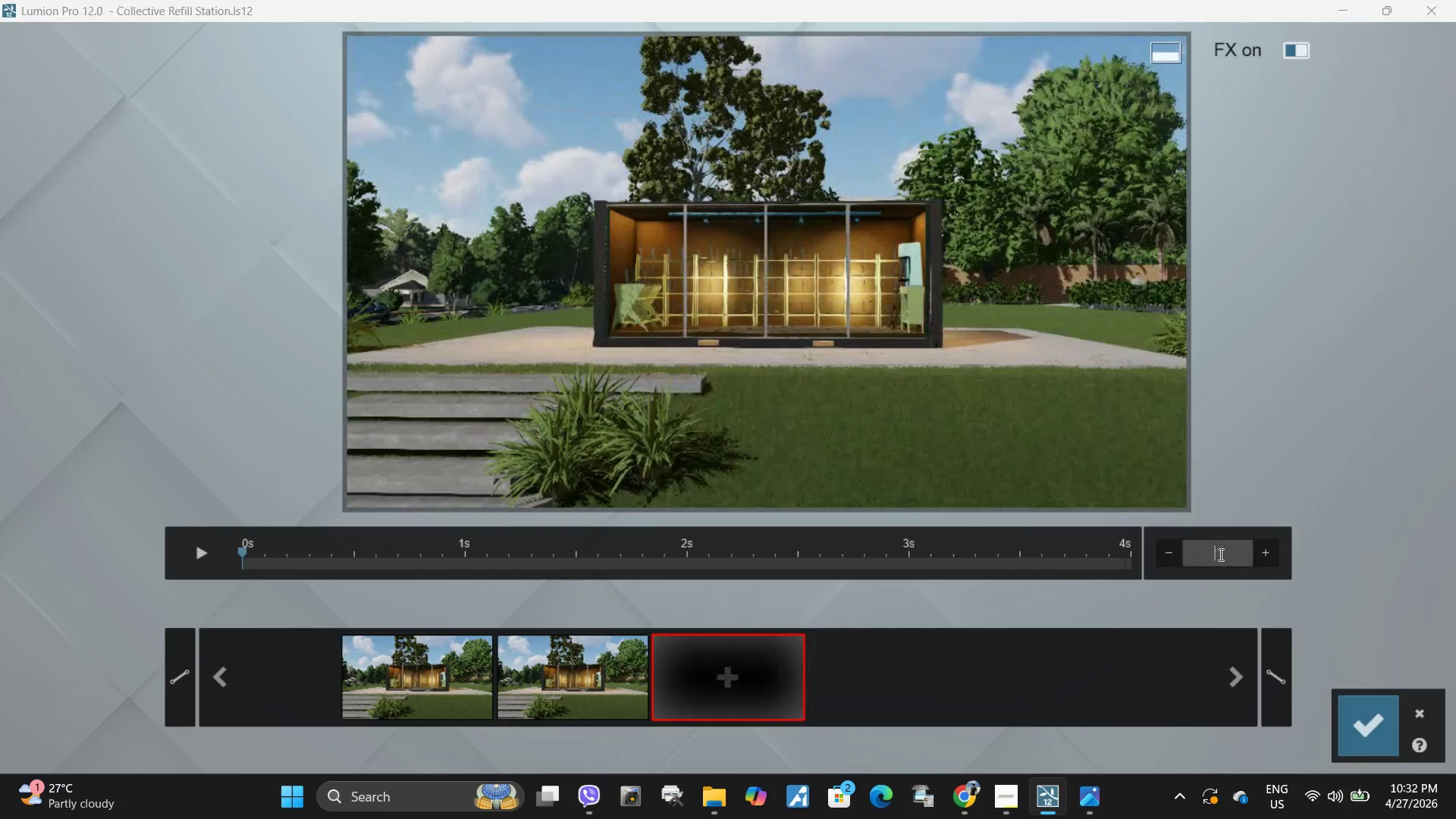 
key(Numpad5)
 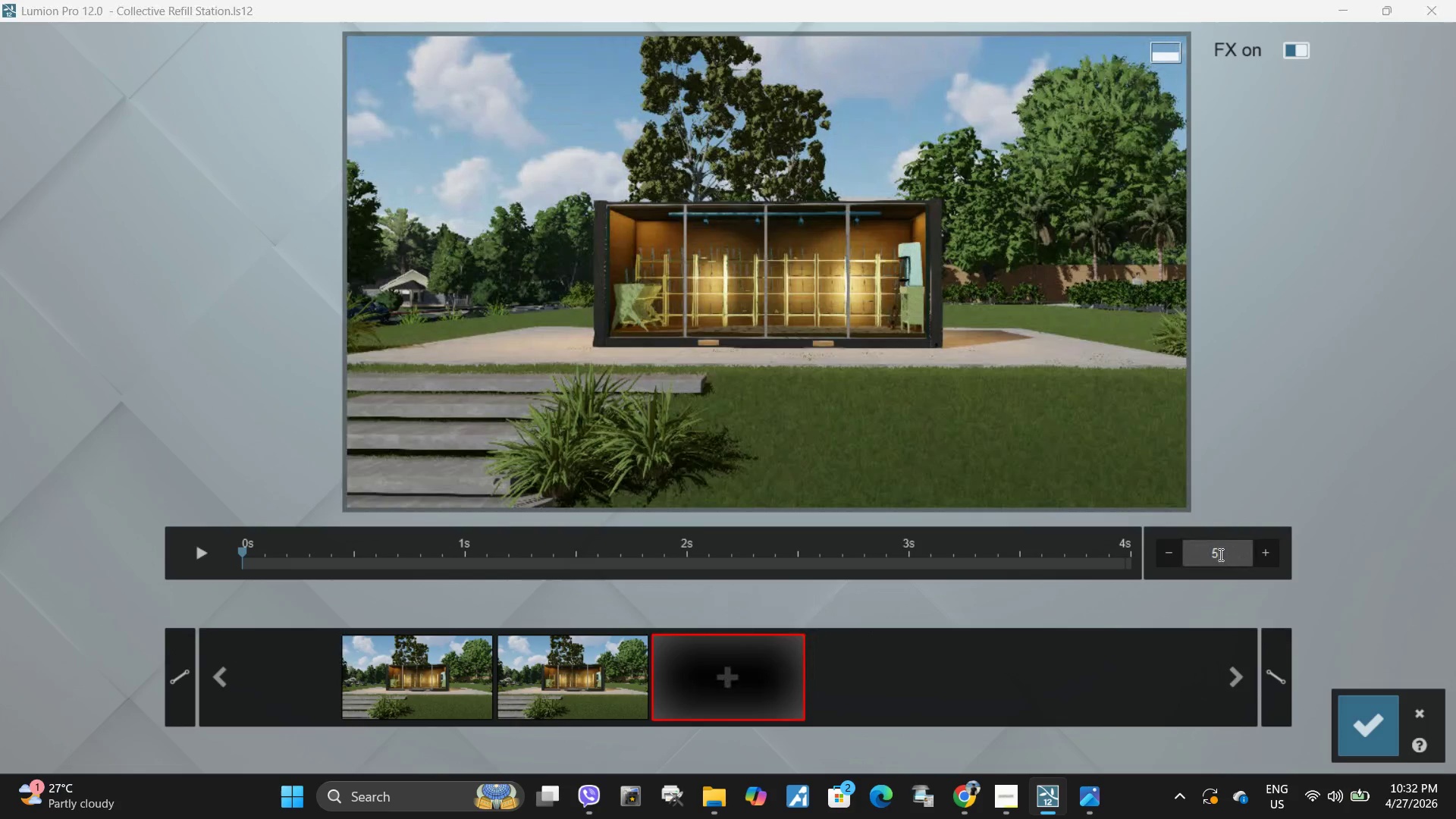 
key(NumpadEnter)
 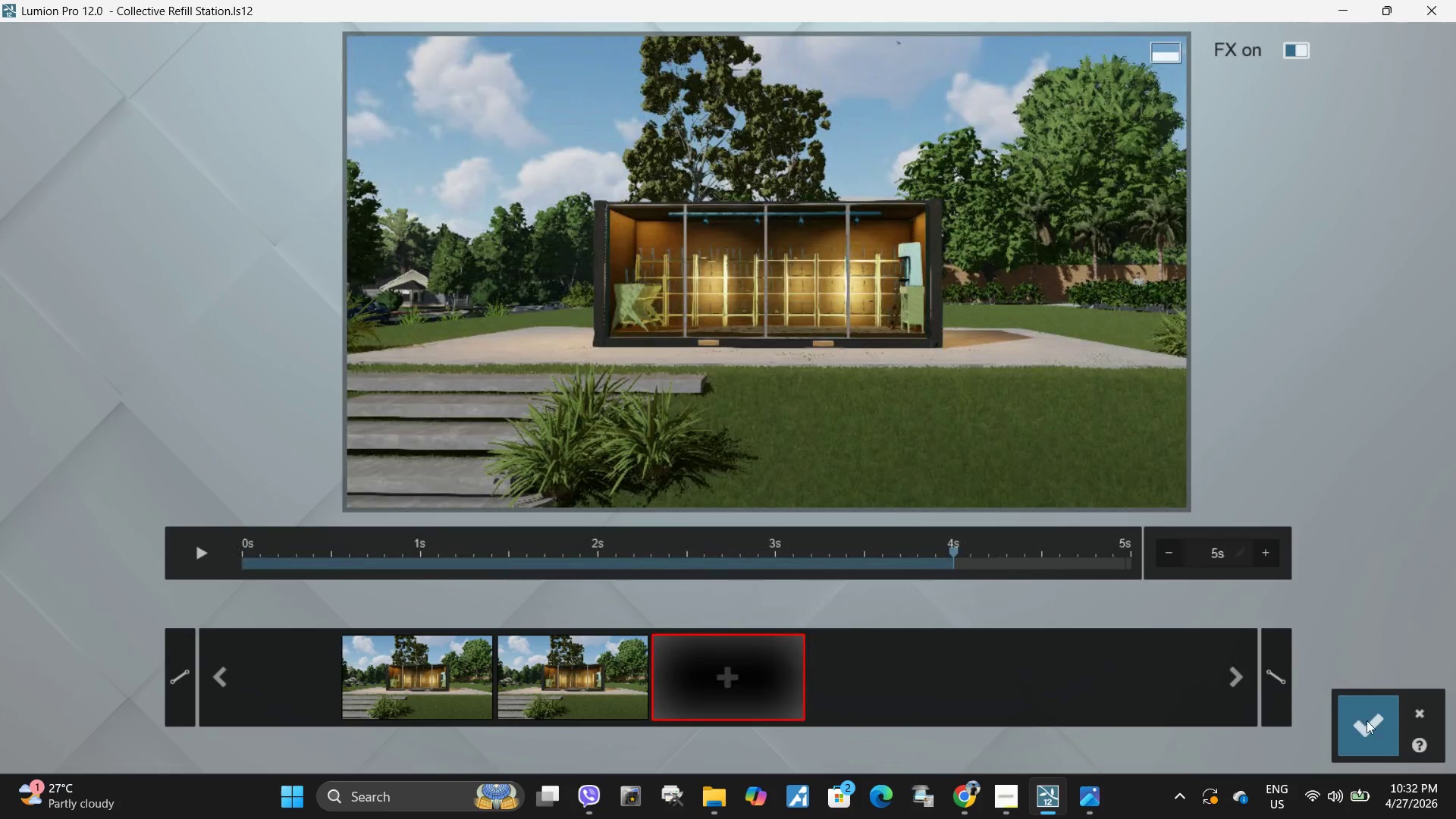 
left_click([1374, 734])
 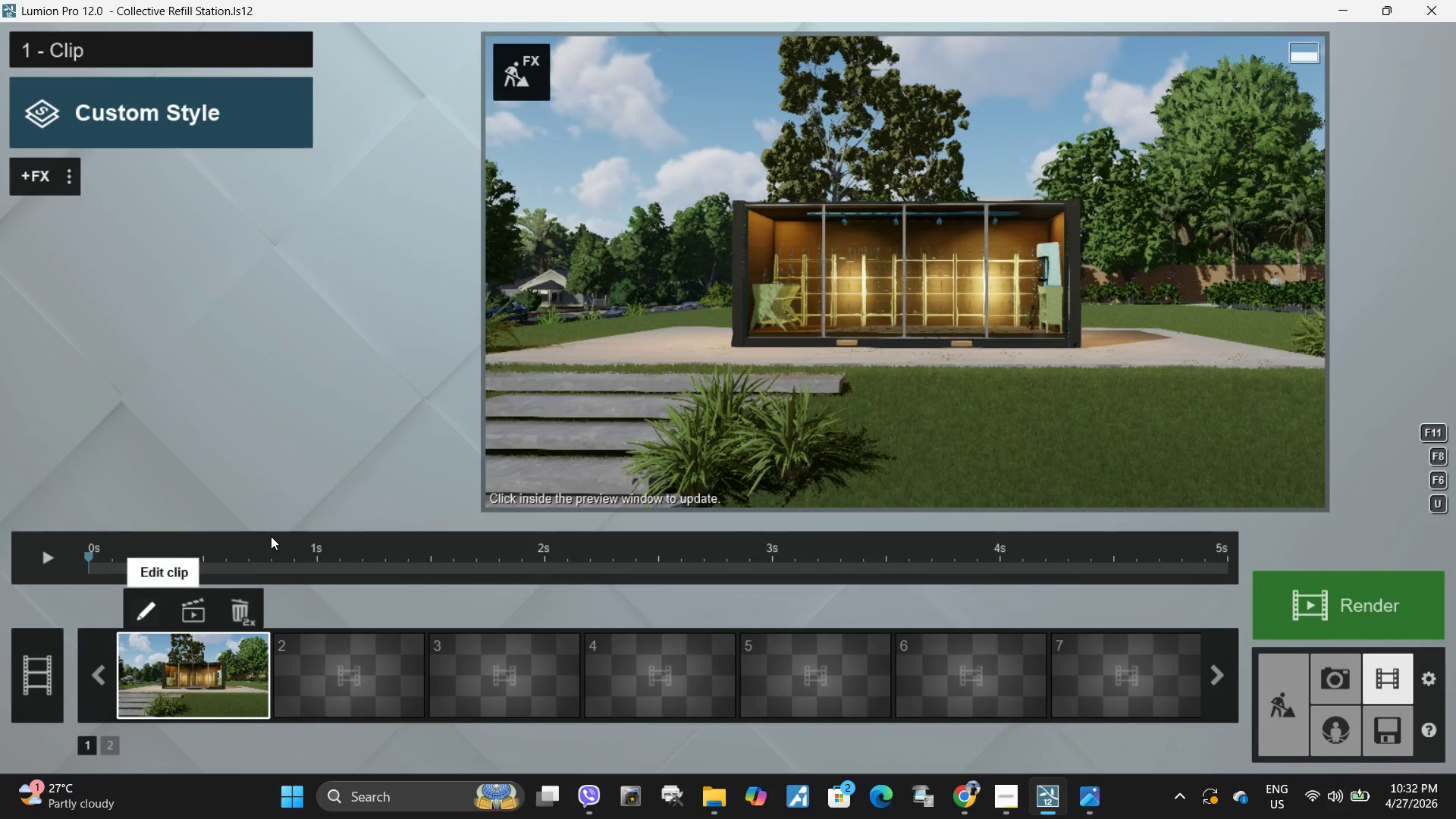 
left_click([58, 559])
 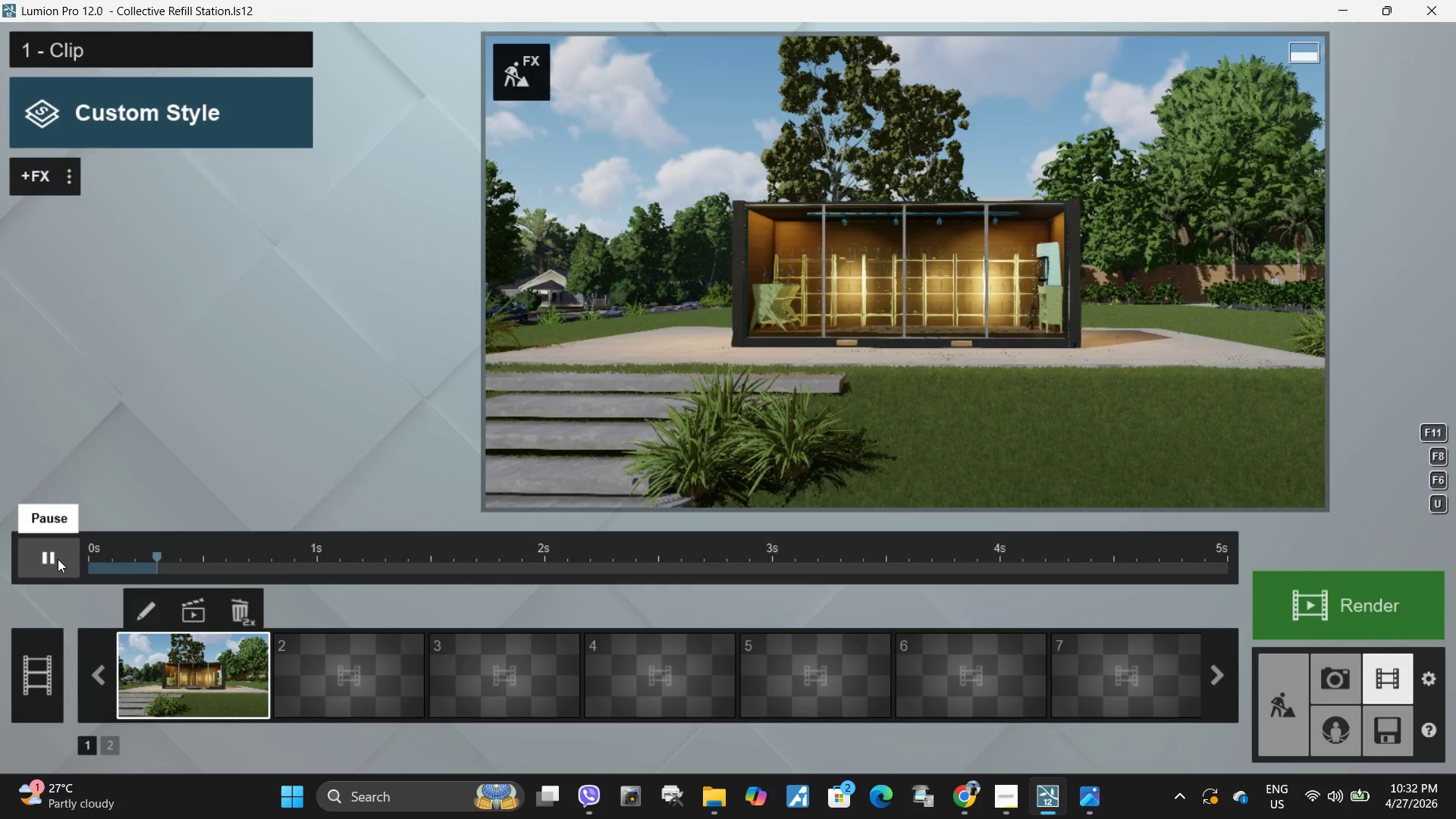 
left_click([58, 559])
 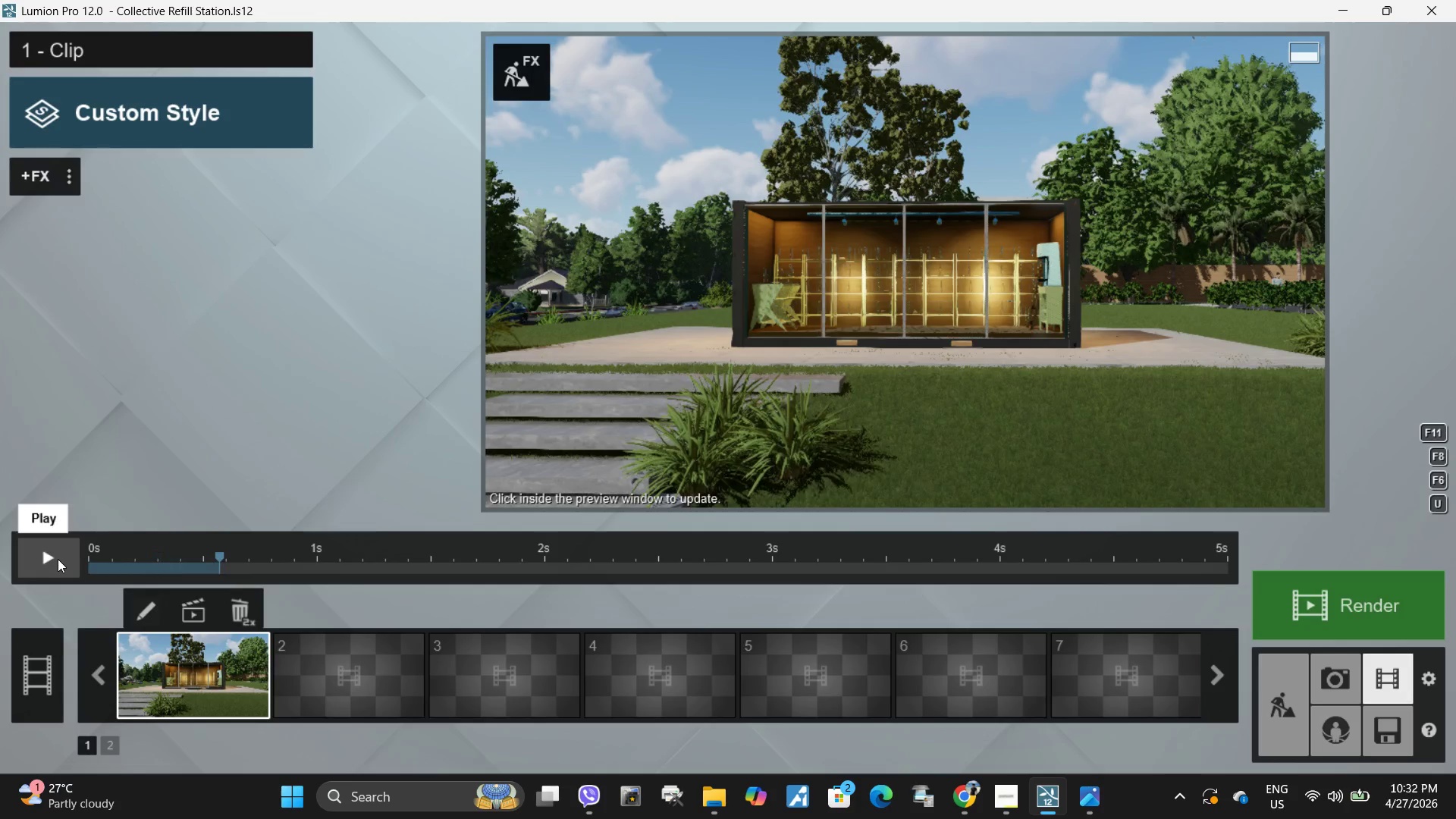 
left_click([58, 559])
 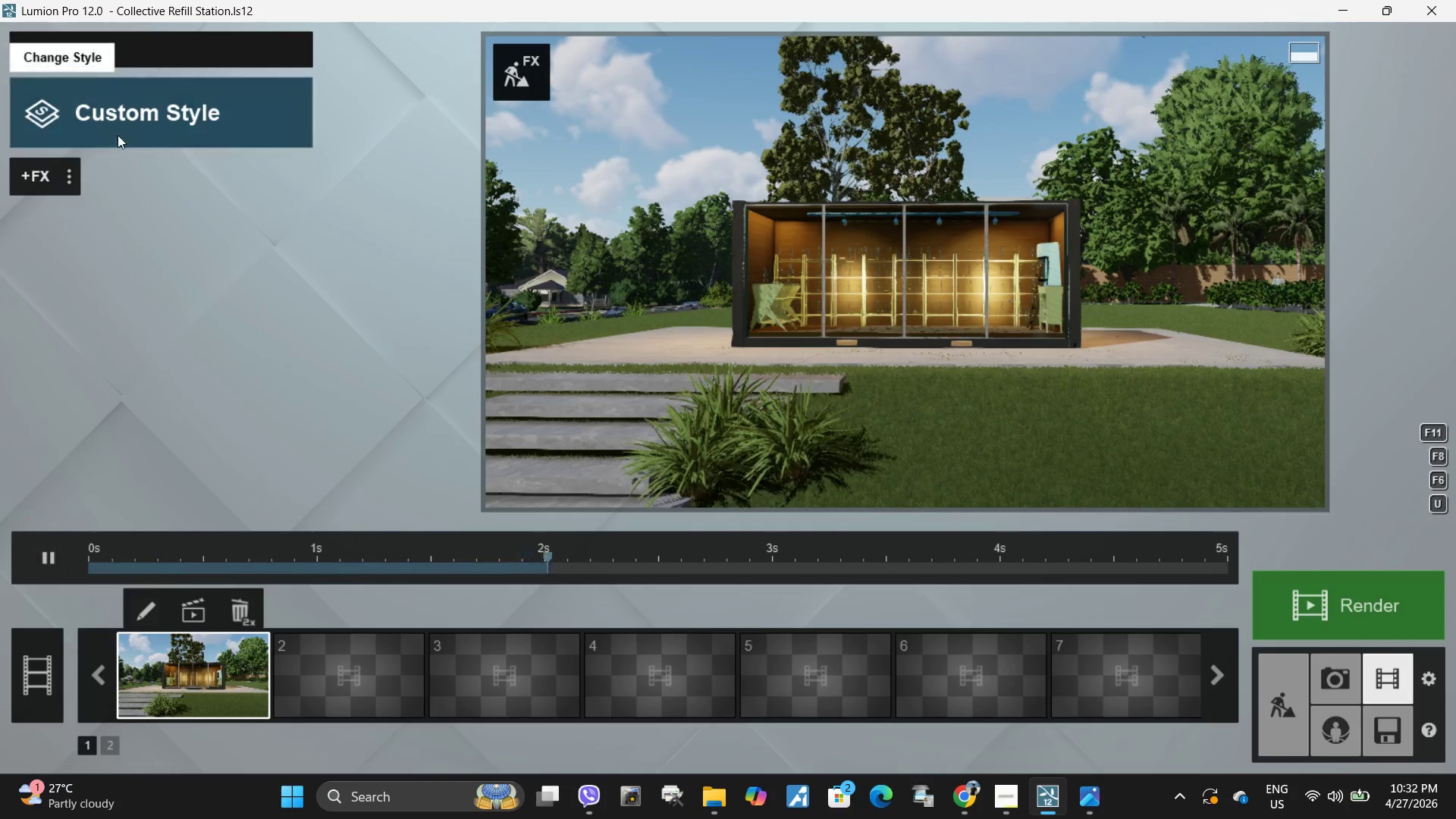 
left_click([67, 177])
 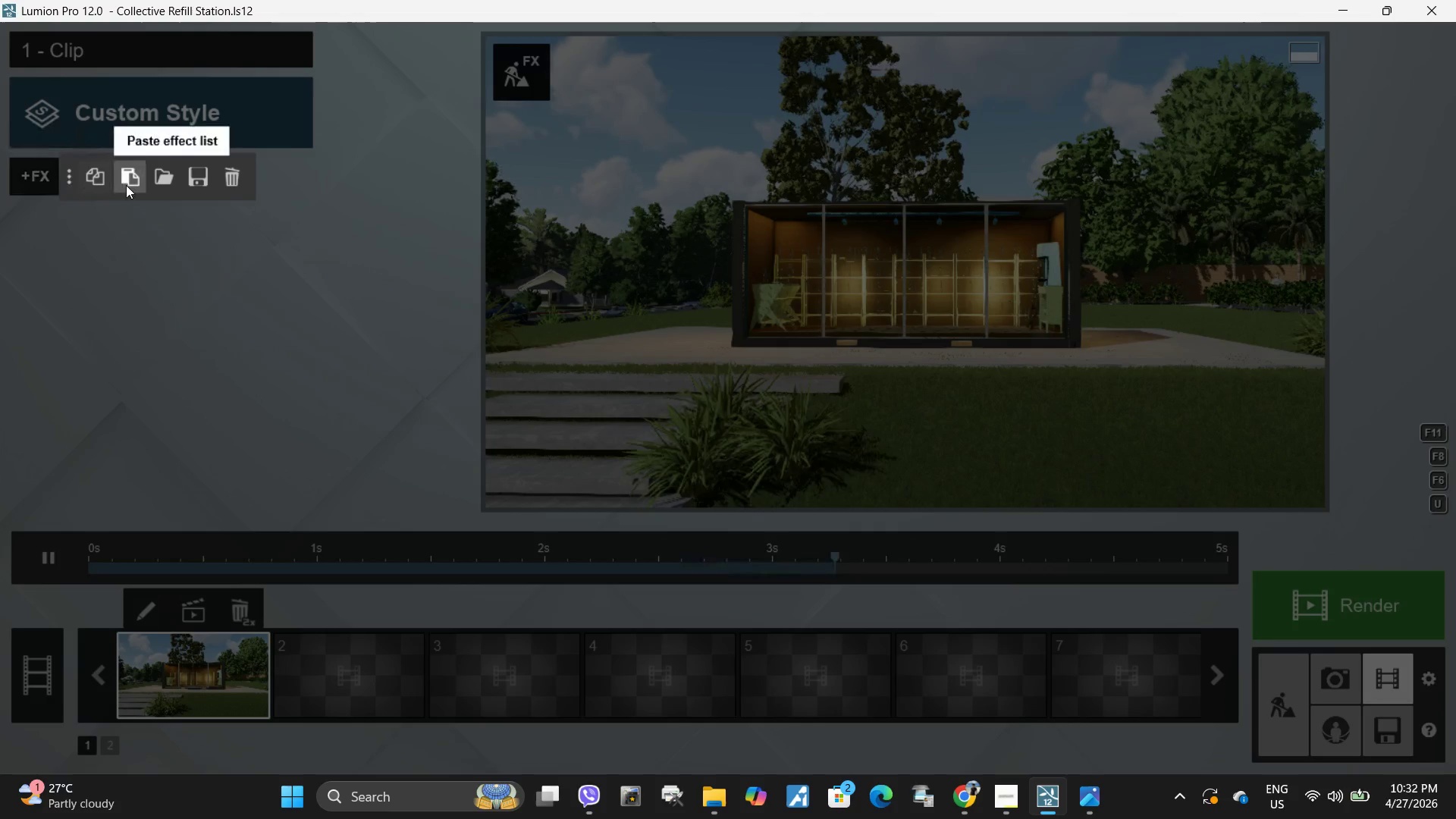 
left_click([126, 185])
 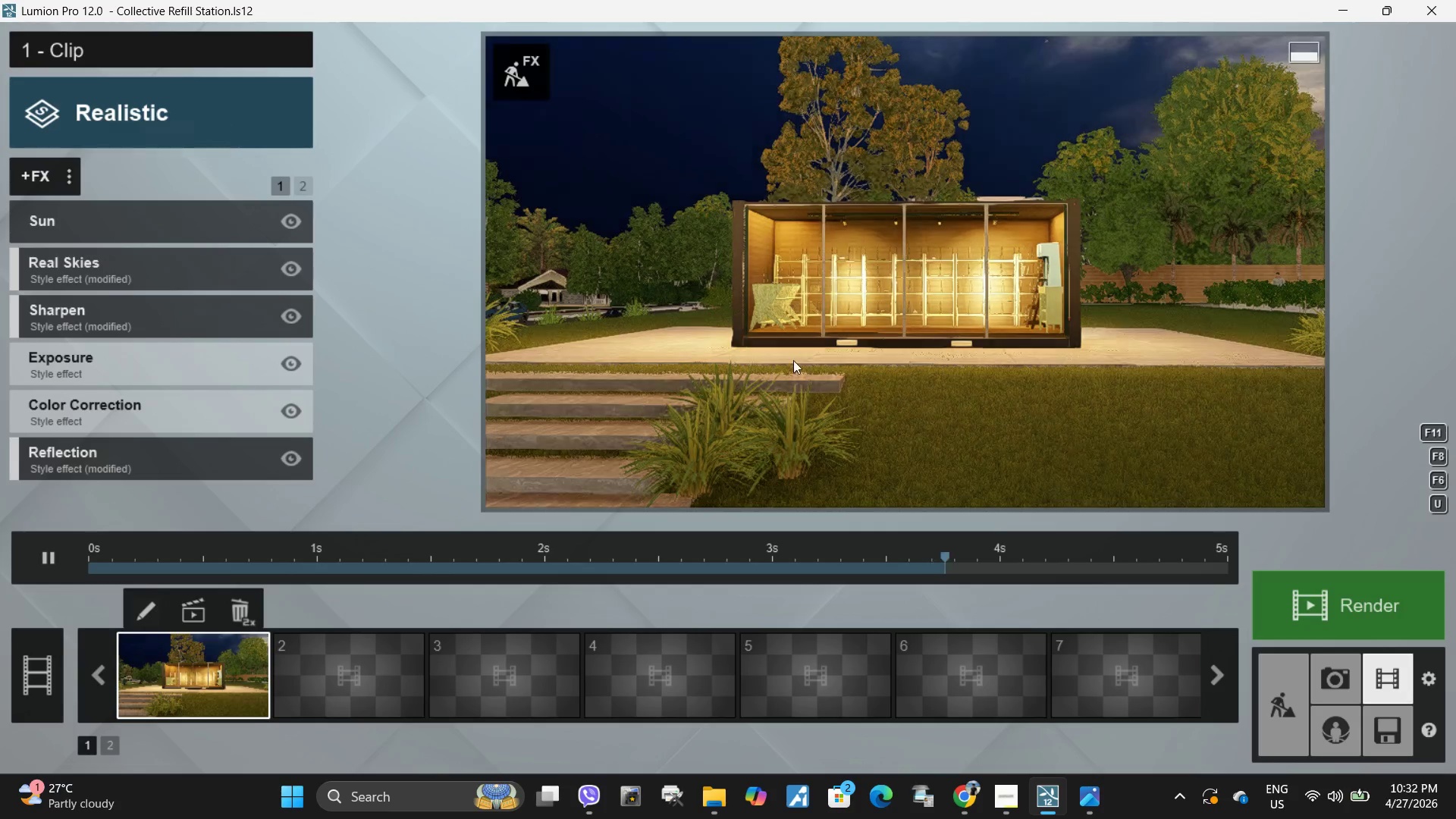 
left_click([930, 429])
 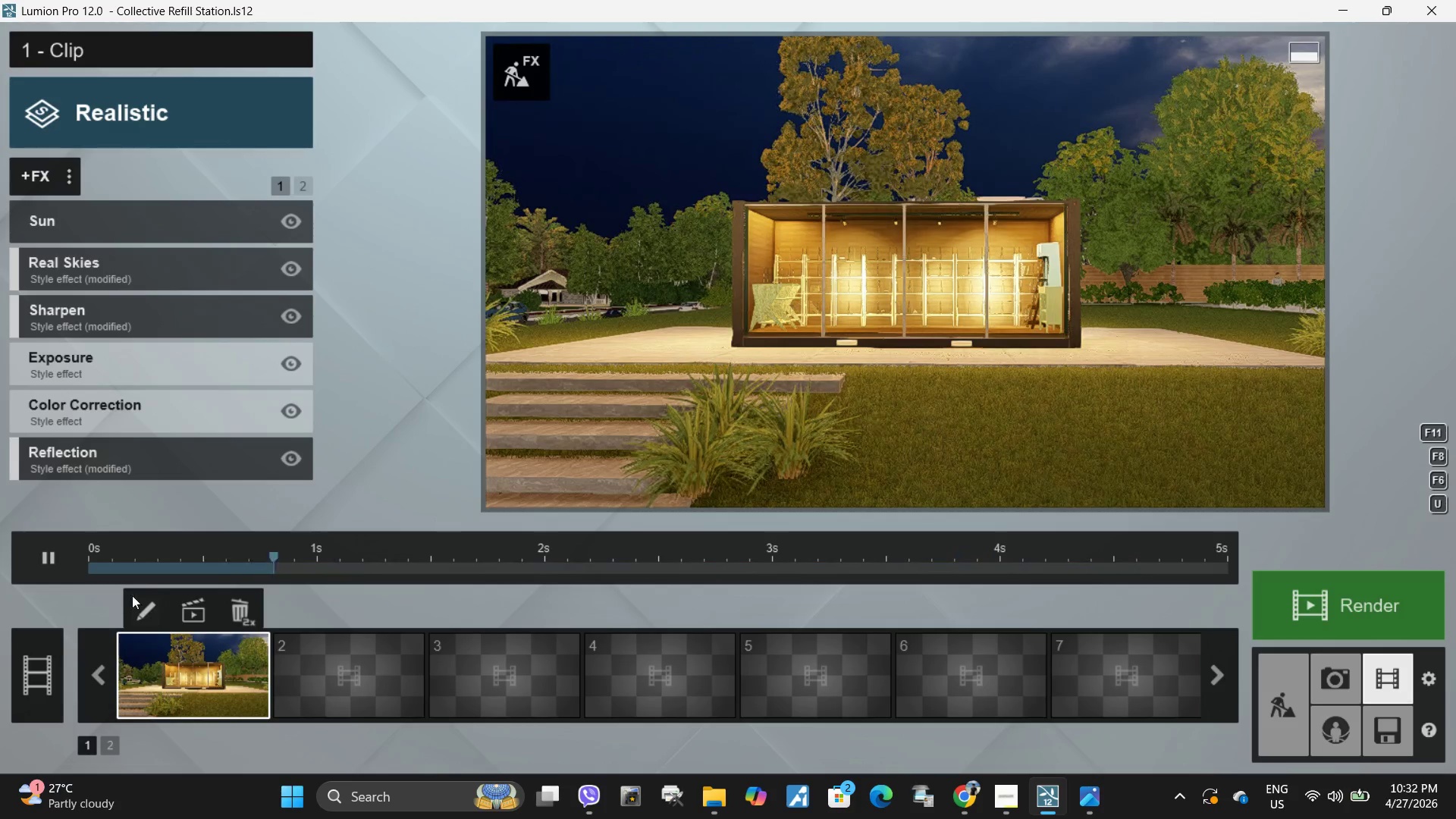 
left_click([59, 556])
 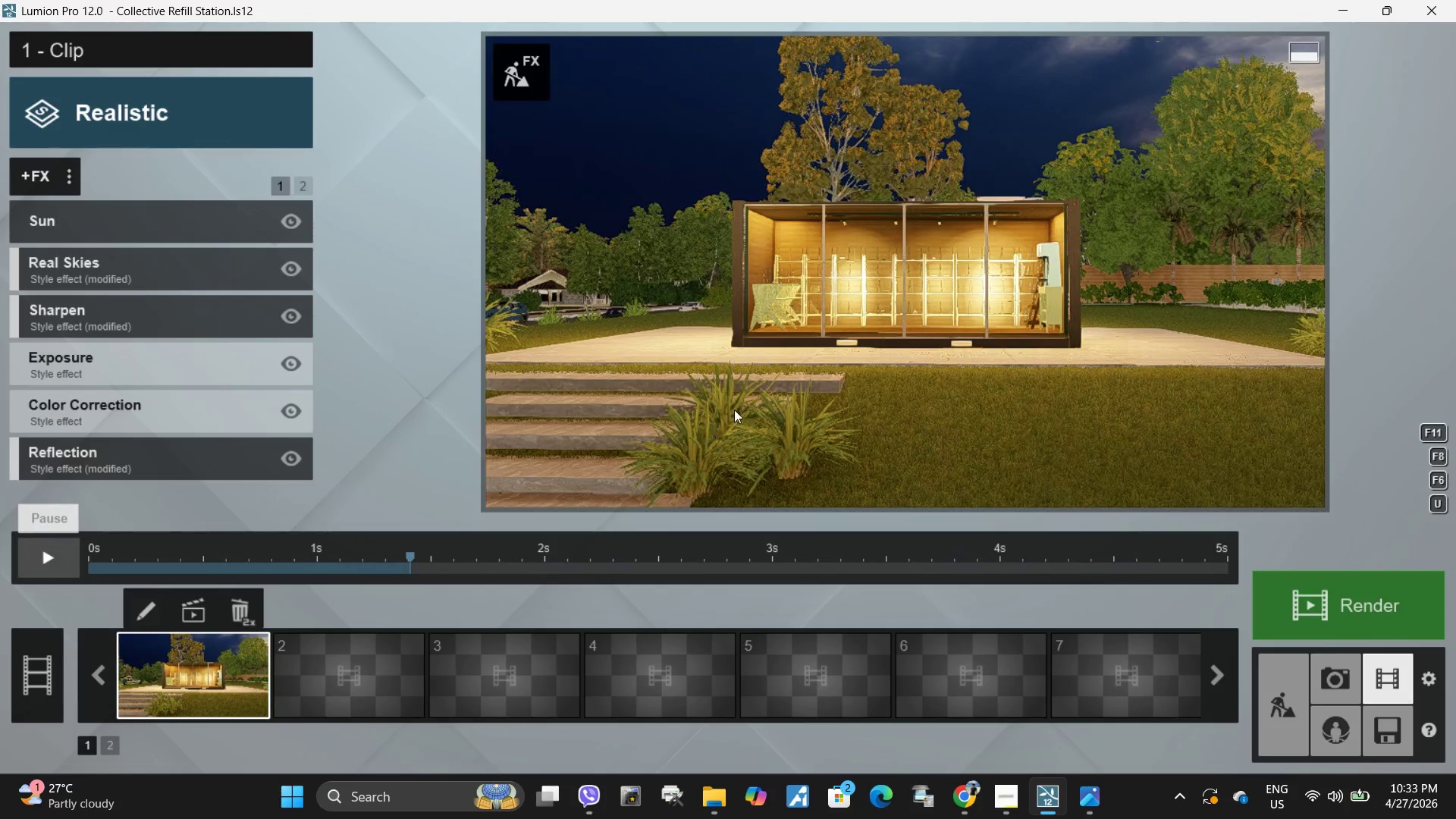 
left_click([735, 410])
 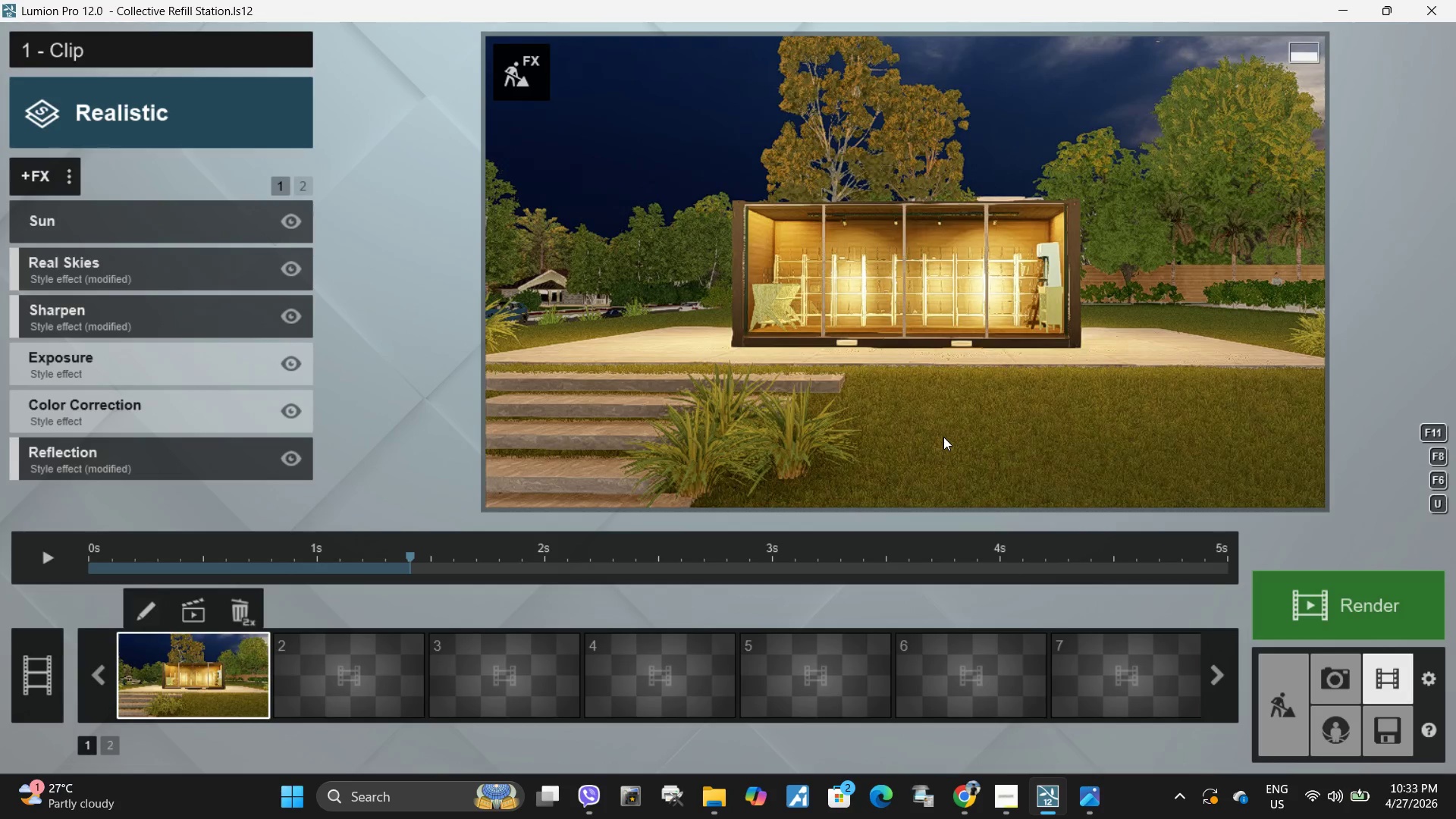 
wait(6.72)
 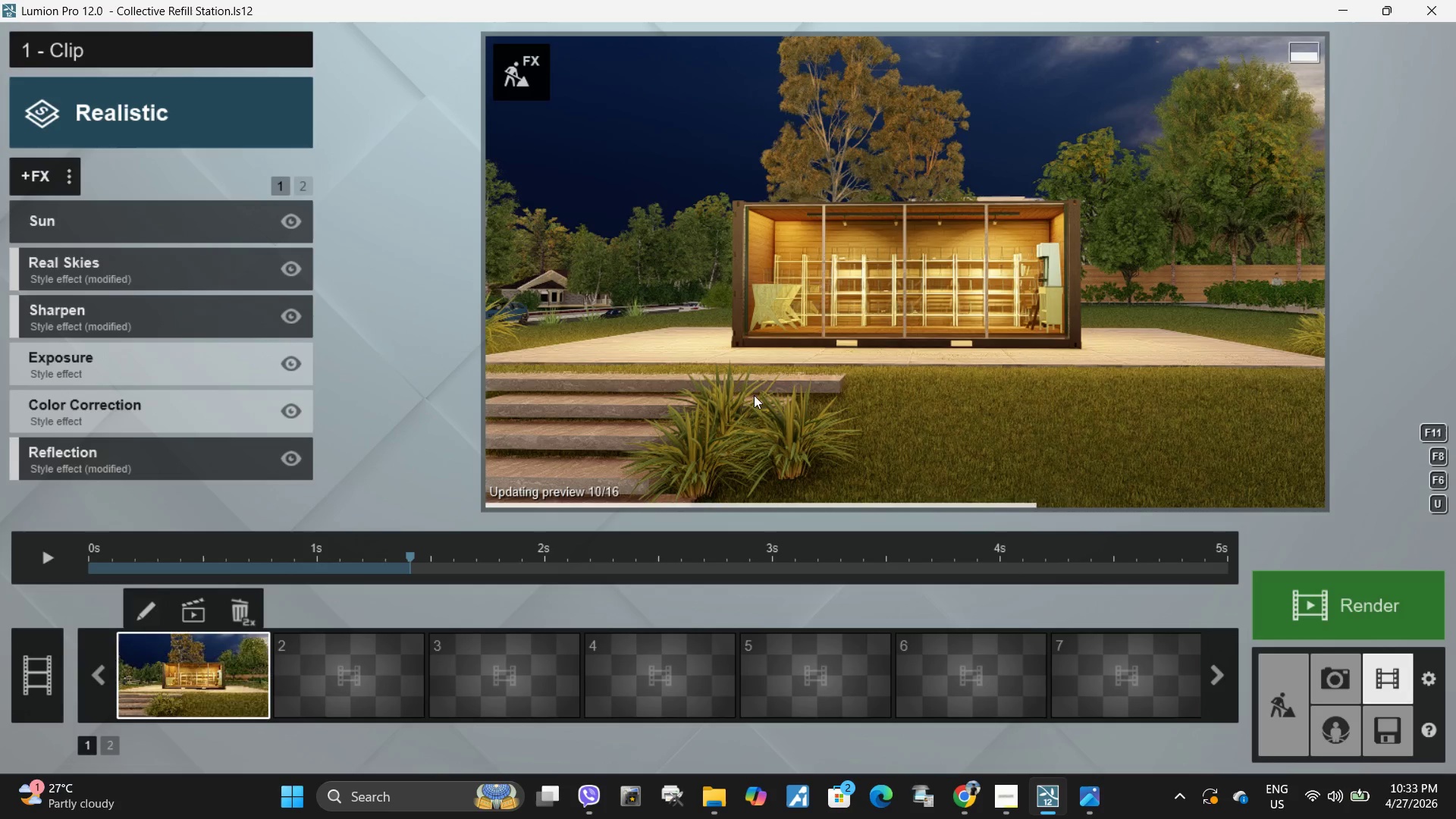 
left_click([149, 610])
 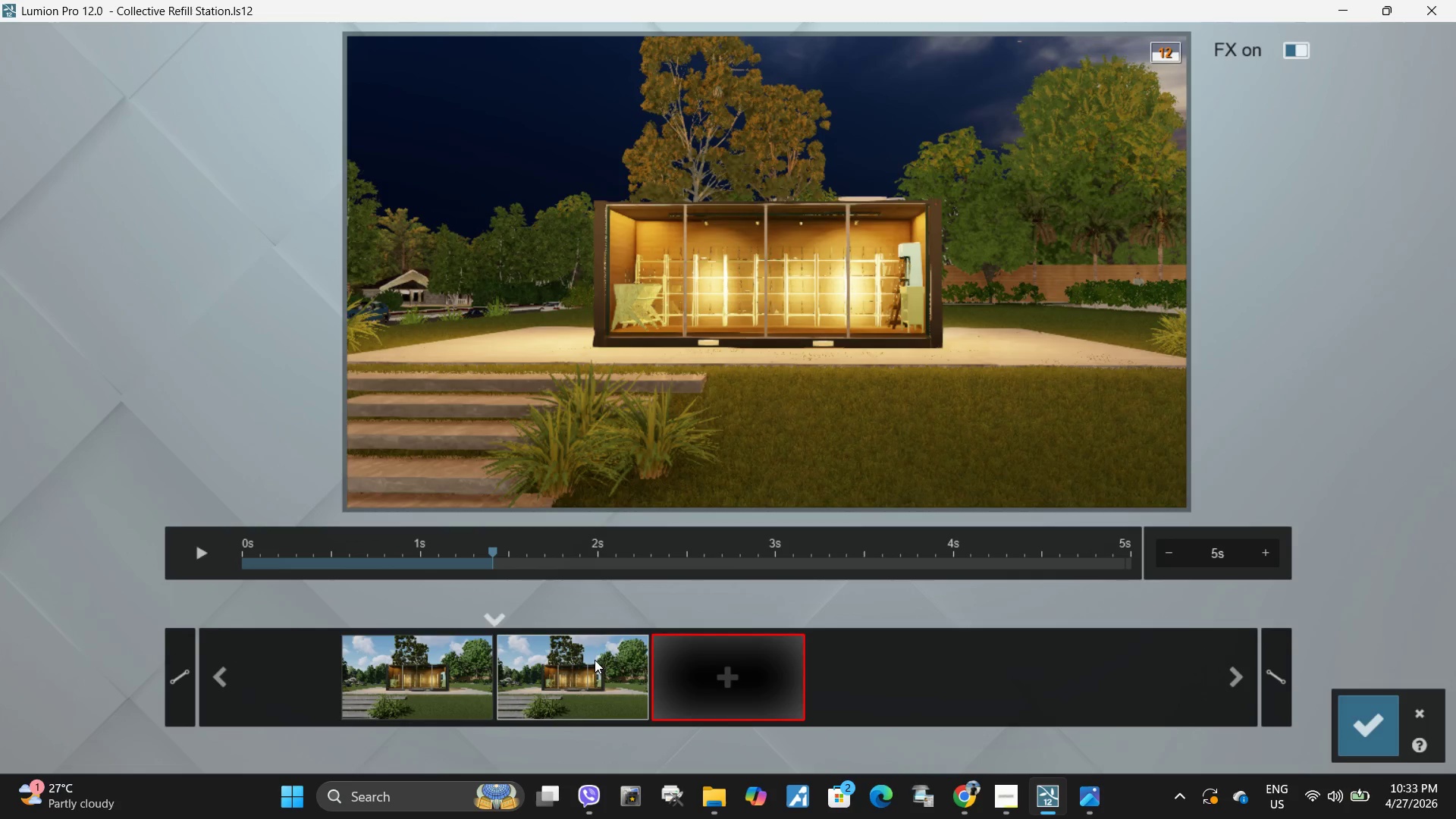 
left_click([588, 660])
 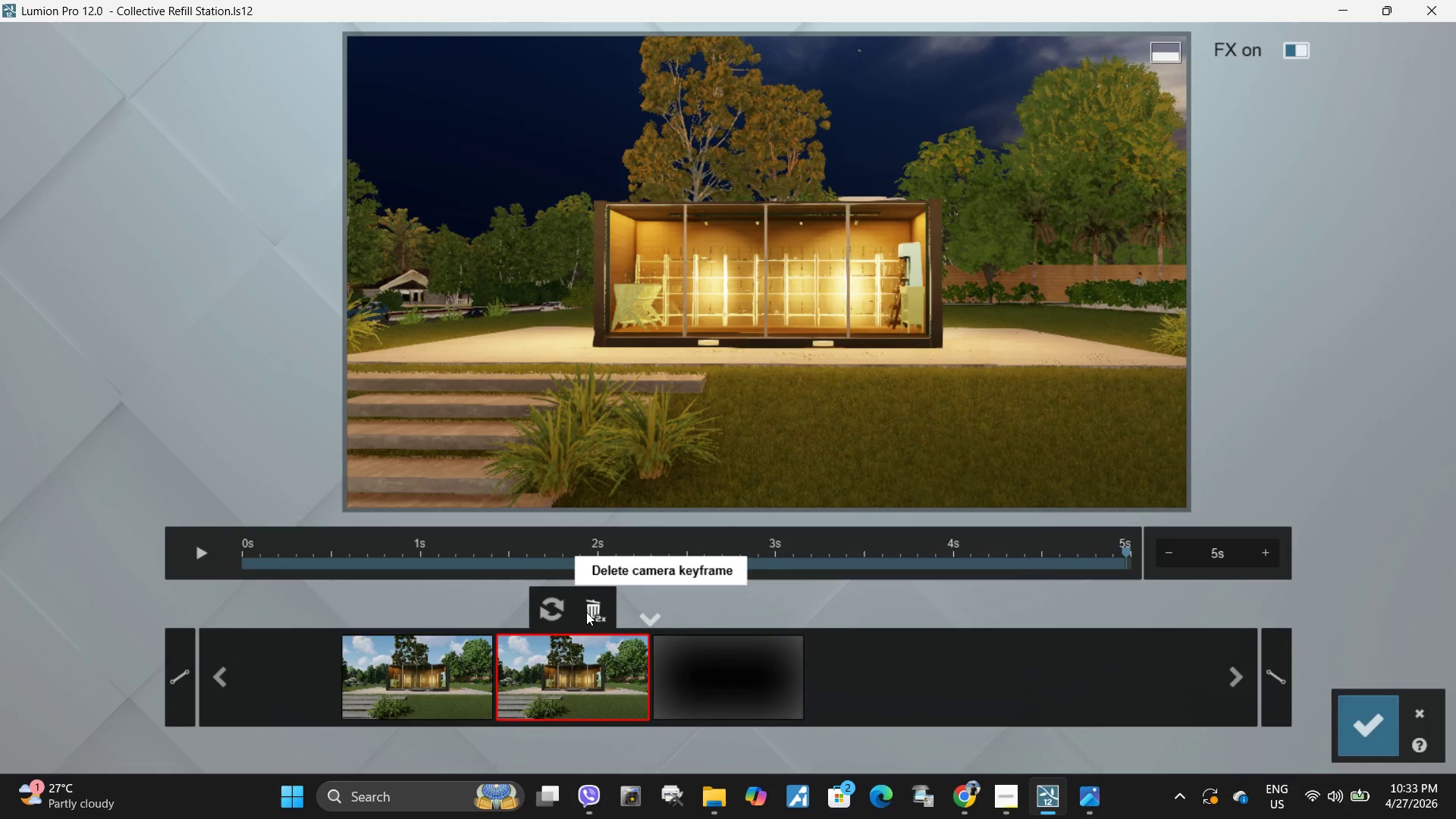 
double_click([586, 612])
 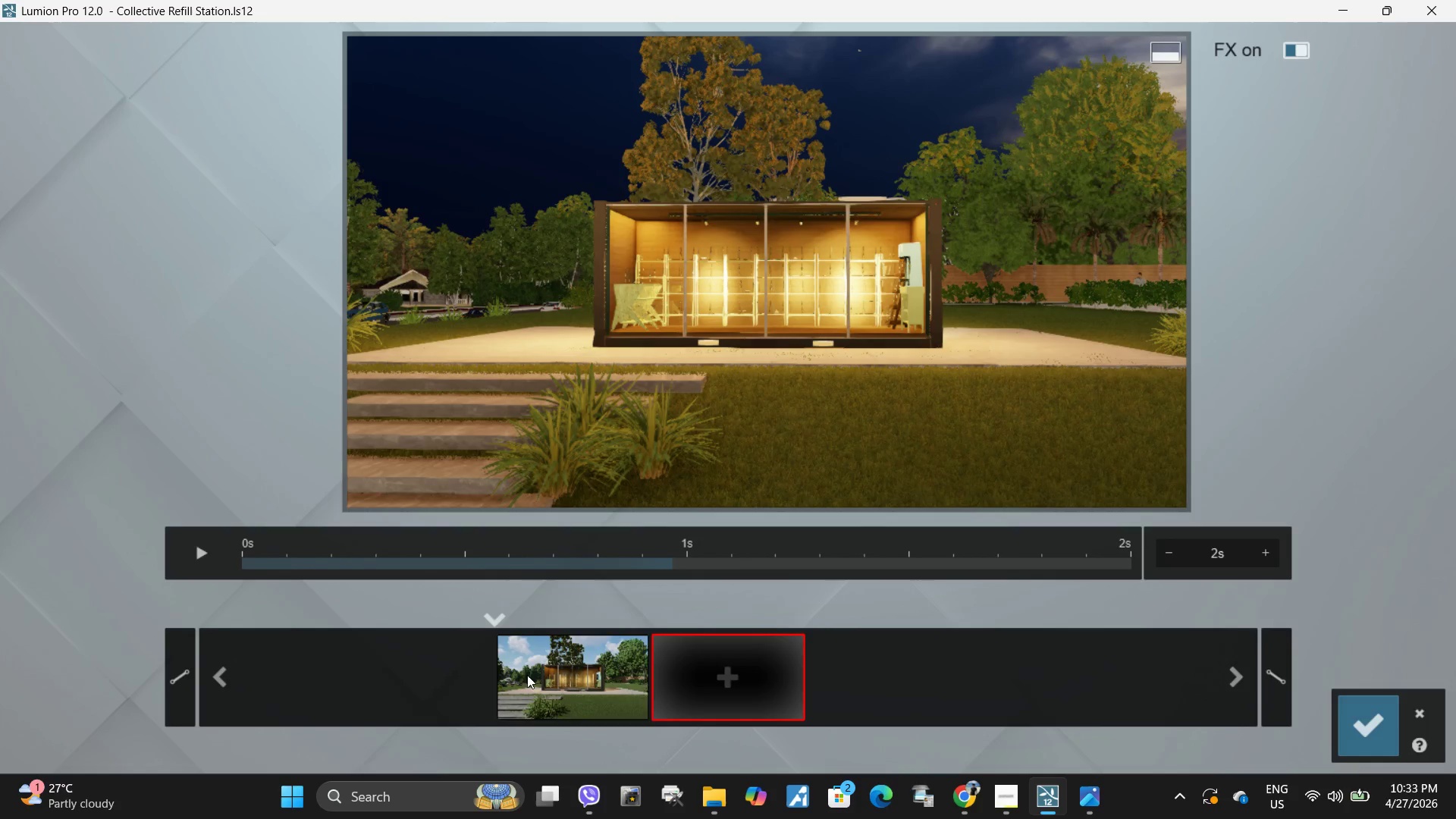 
left_click([586, 670])
 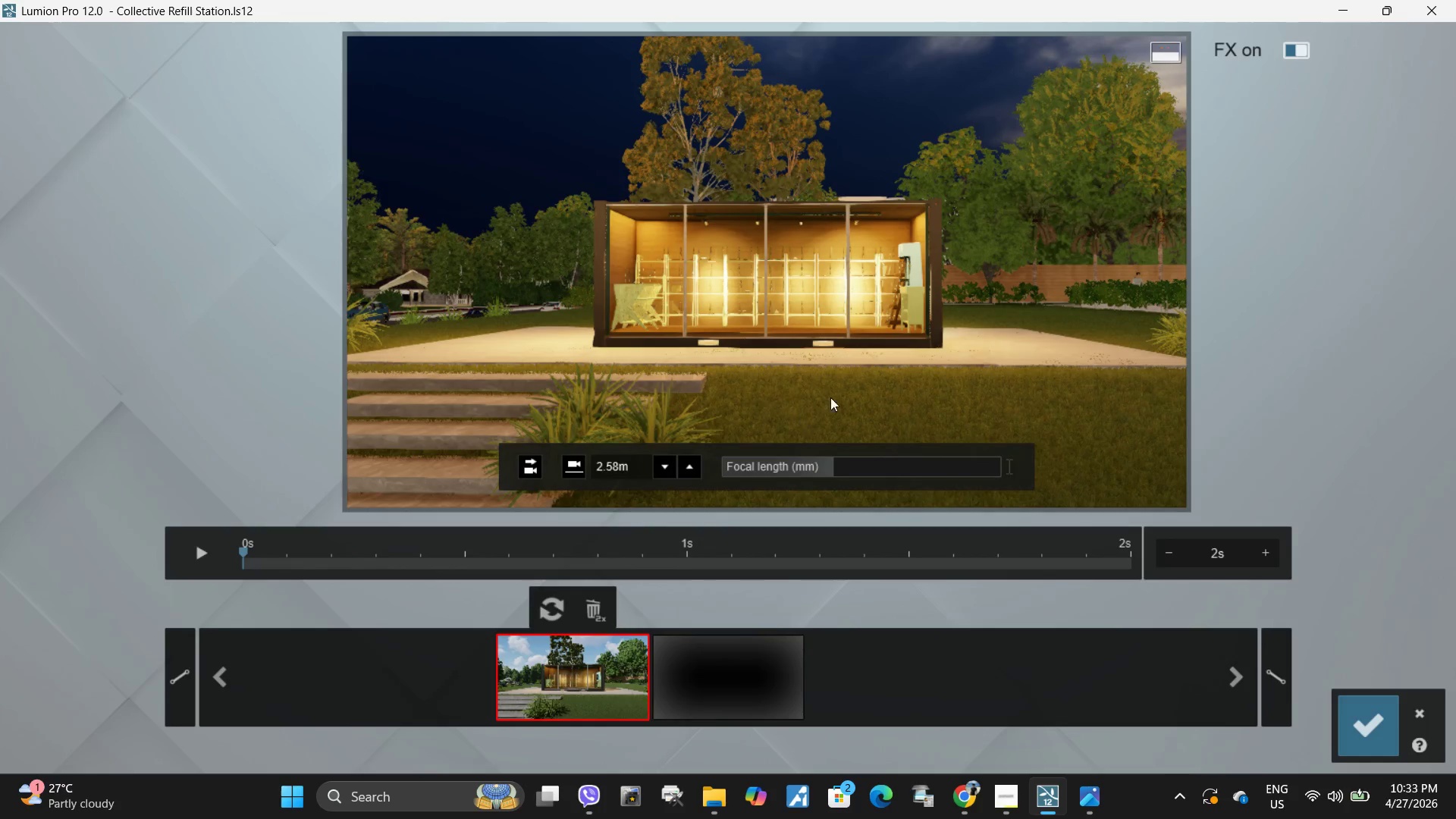 
type(aqawqwwewe)
 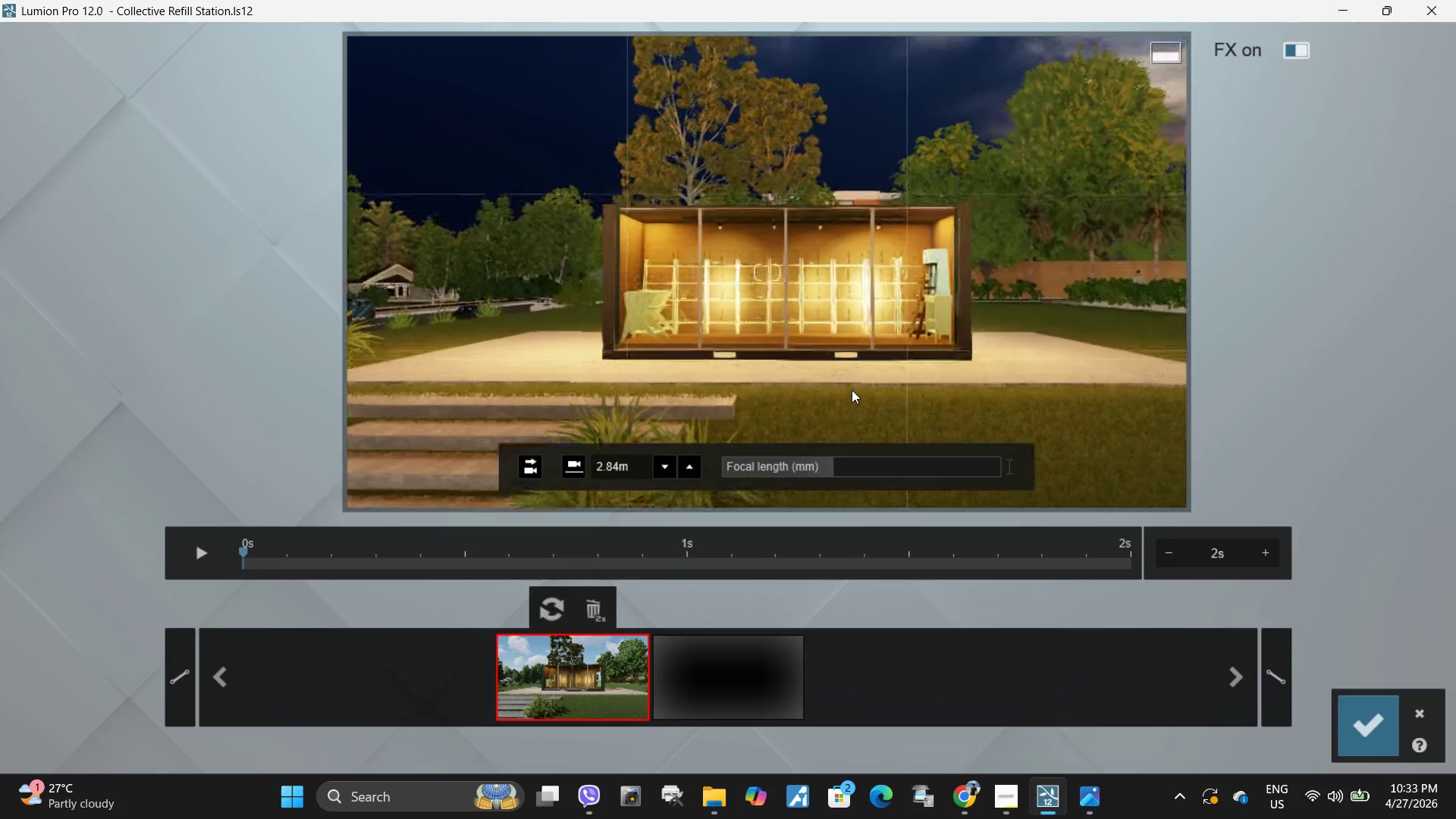 
left_click([847, 390])
 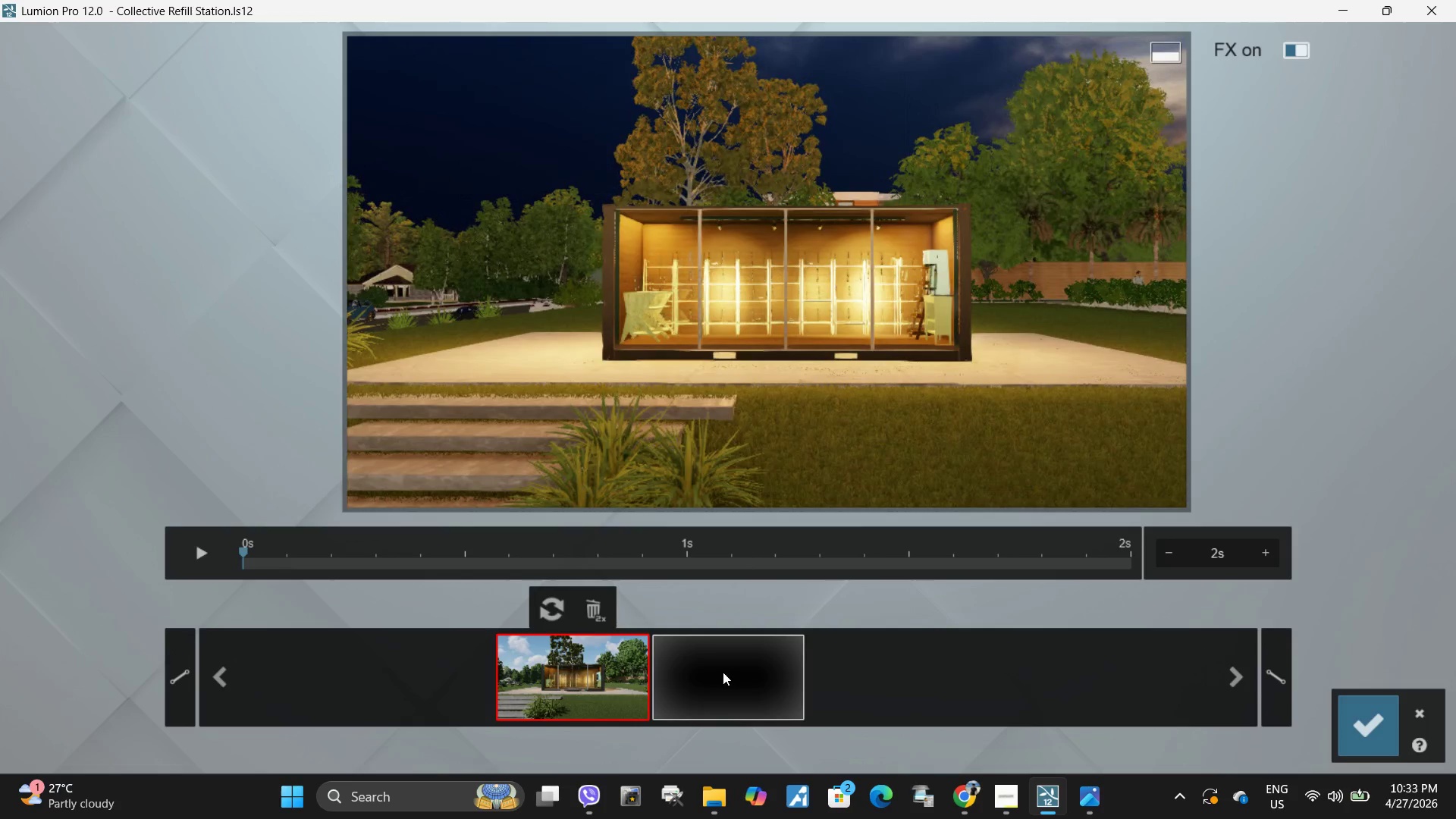 
left_click([723, 672])
 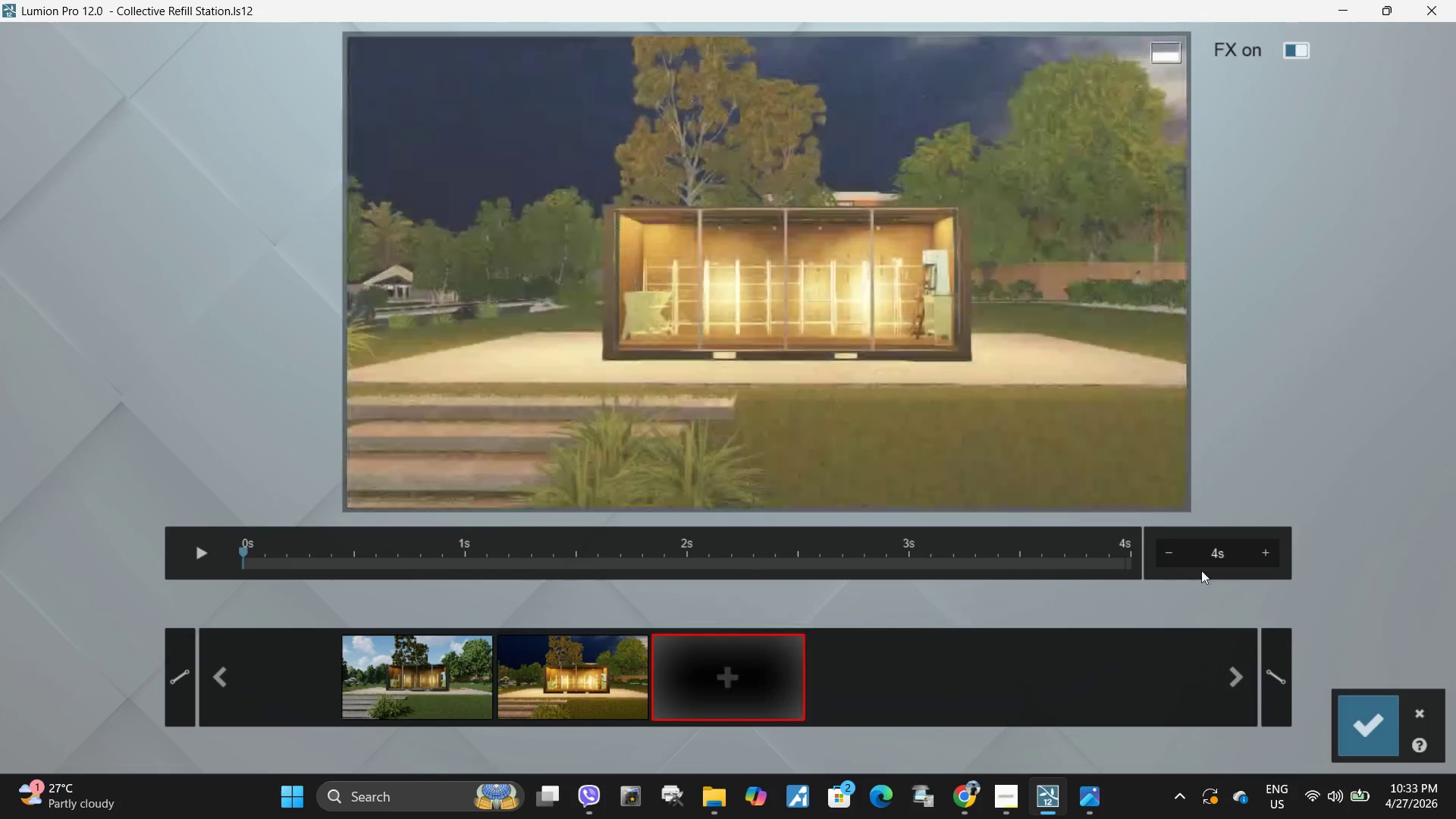 
left_click([1216, 548])
 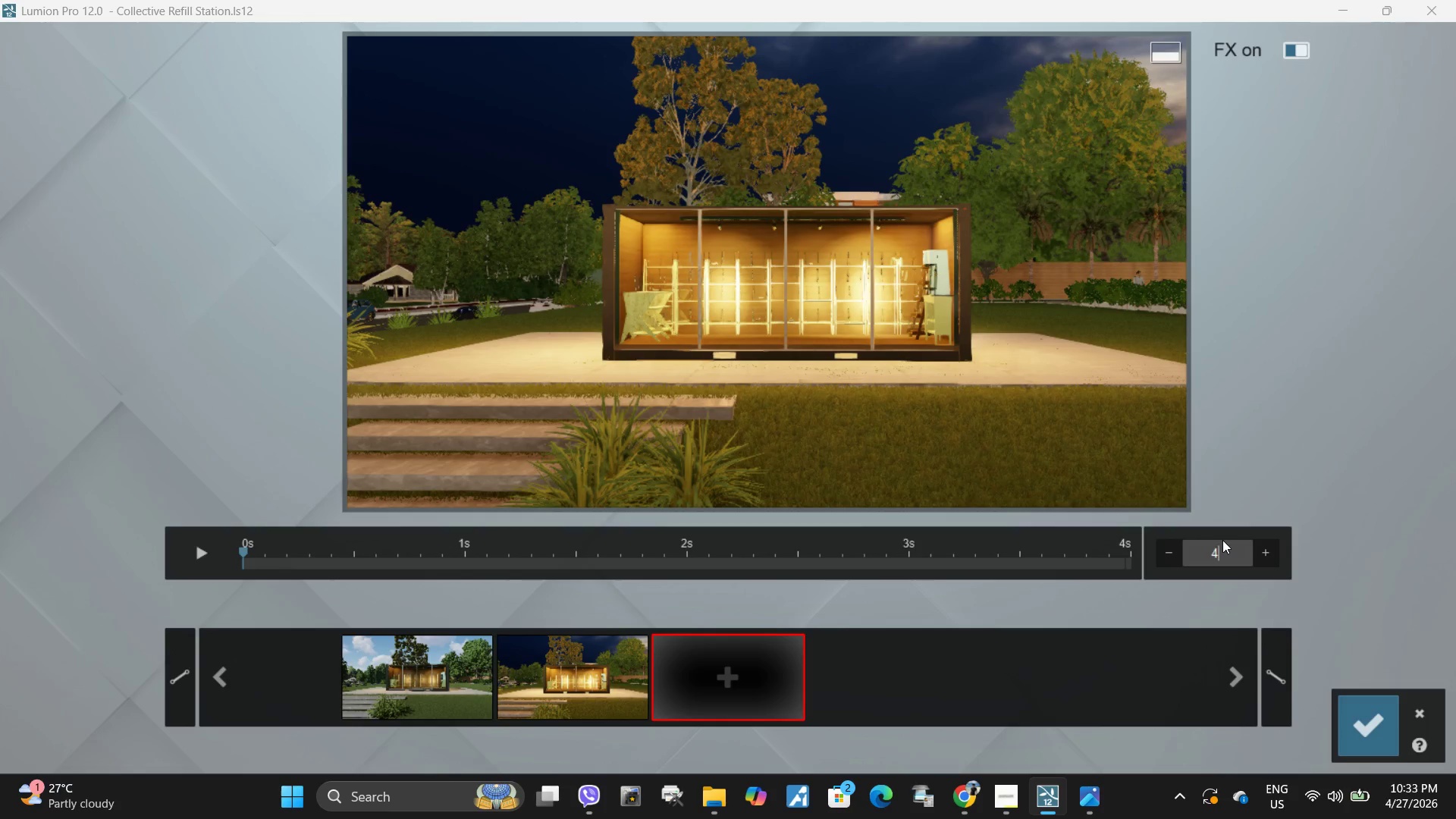 
key(Backspace)
 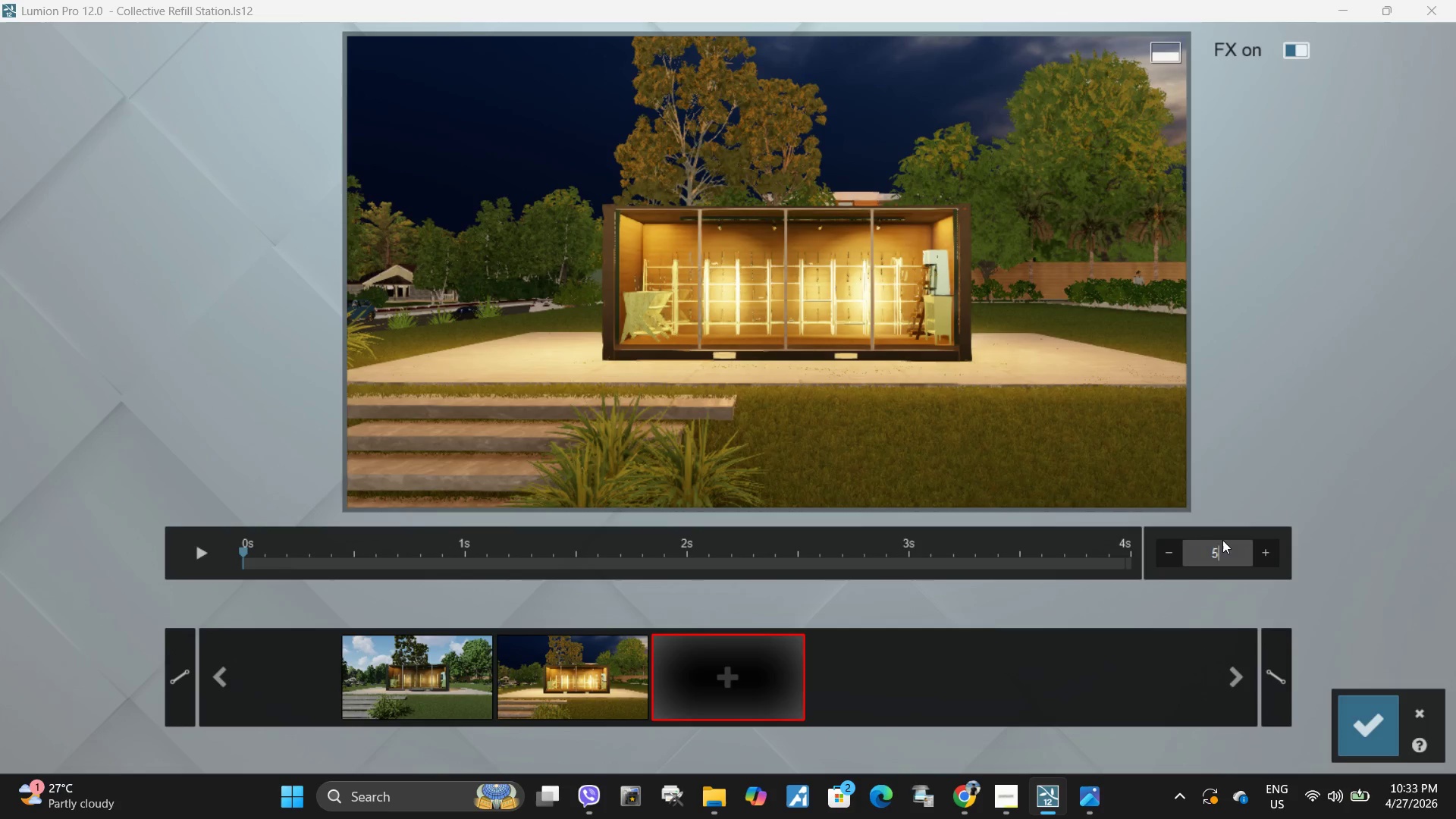 
key(5)
 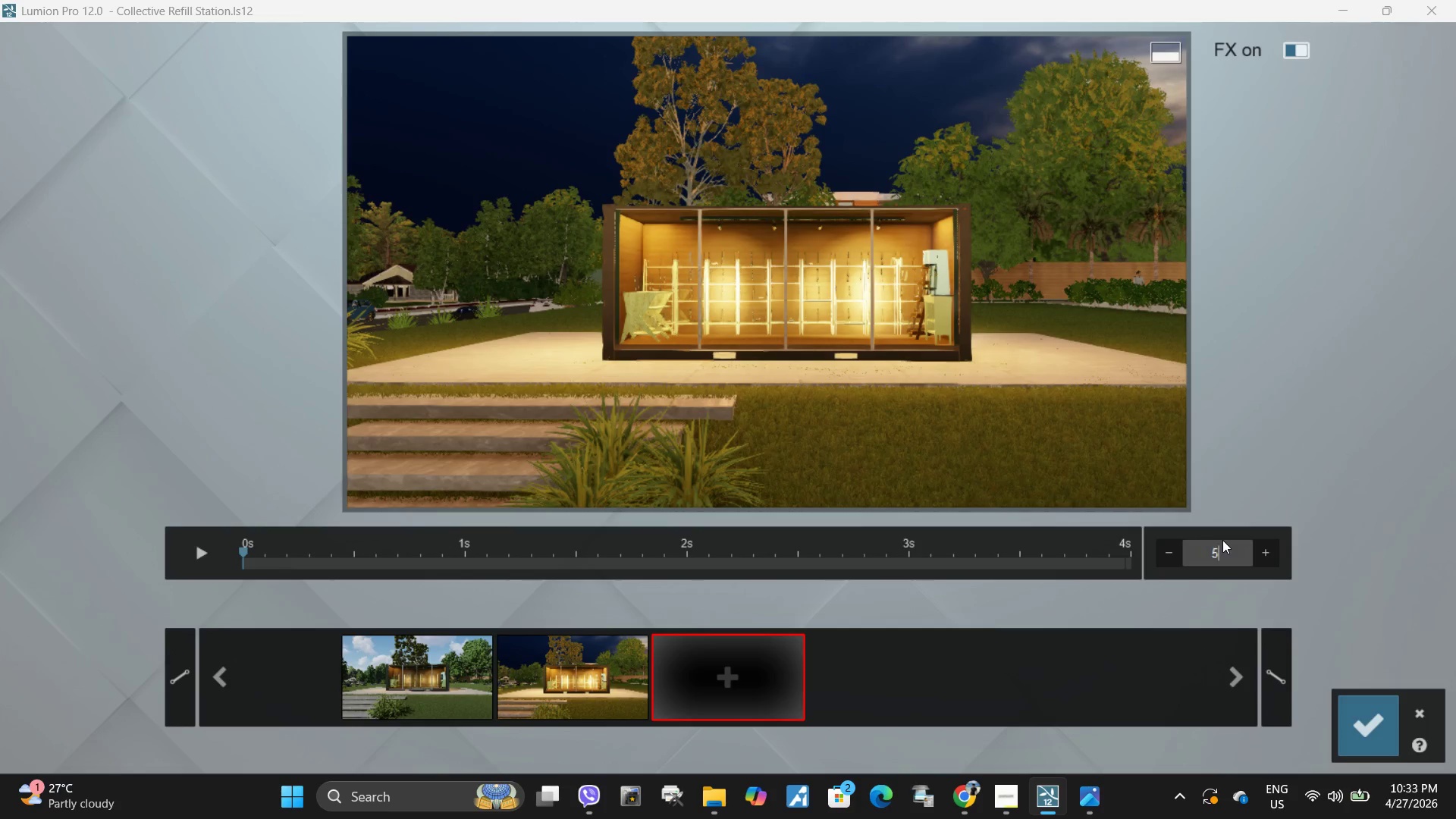 
key(Enter)
 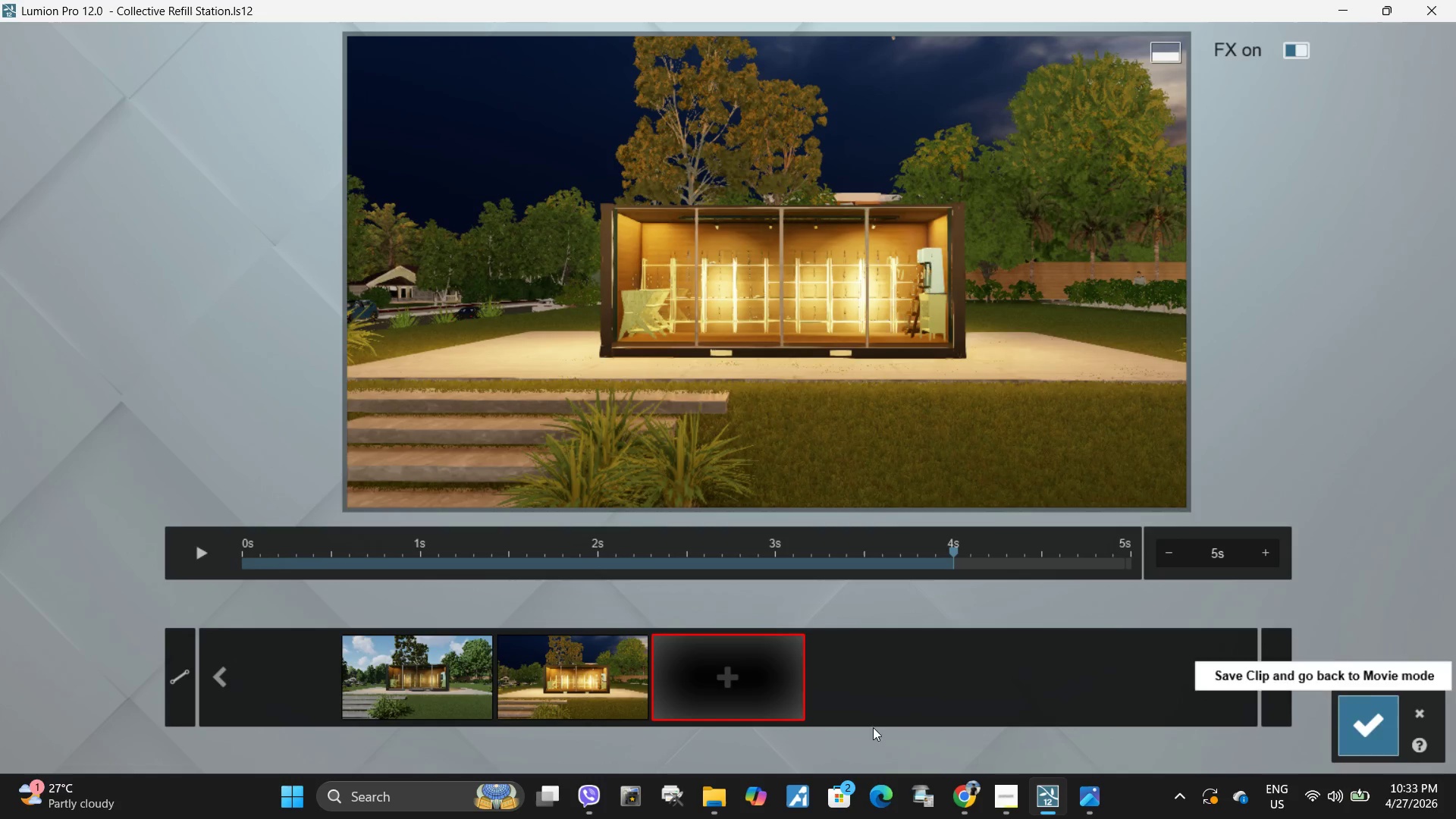 
left_click([426, 695])
 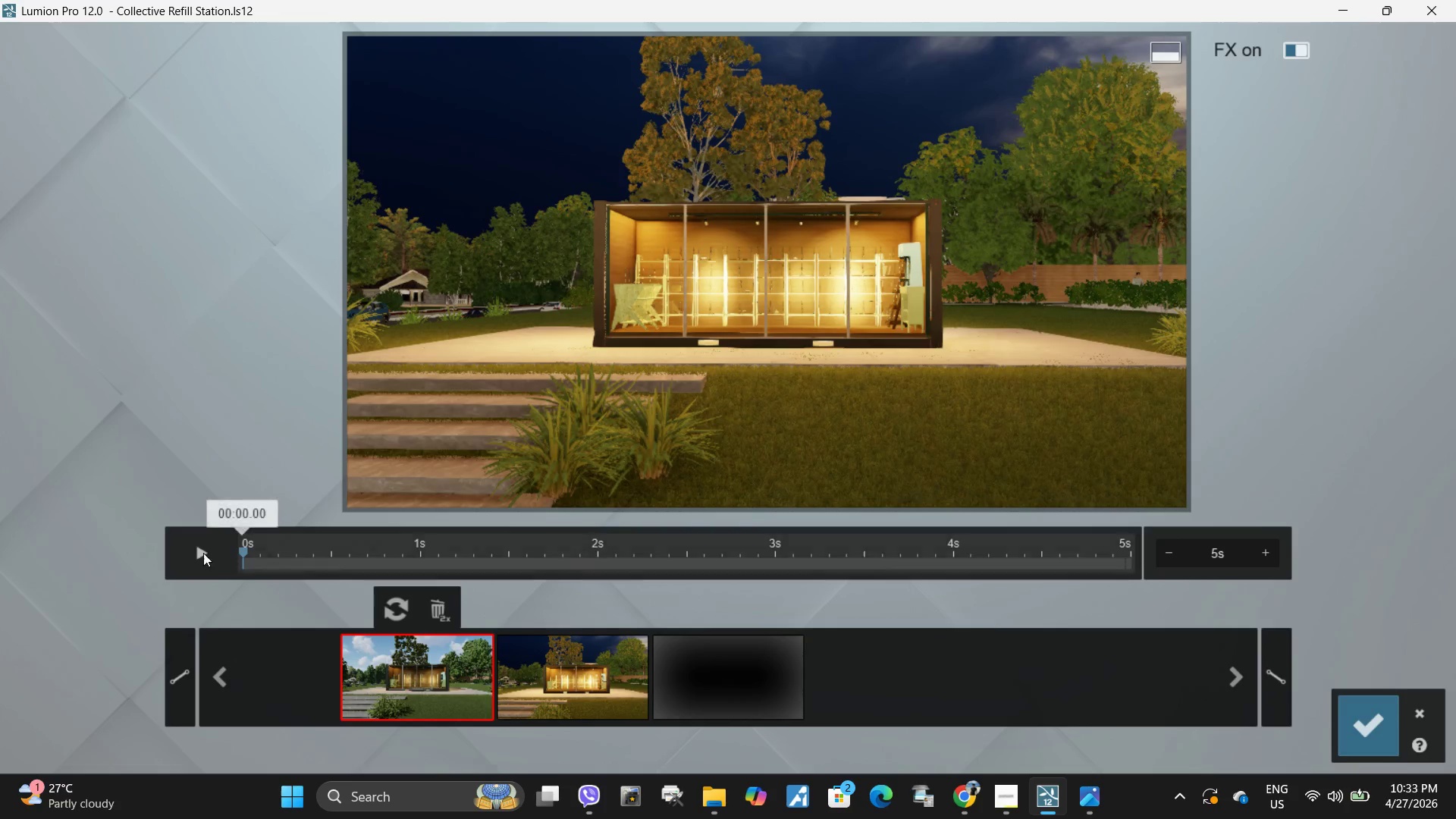 
left_click([203, 553])
 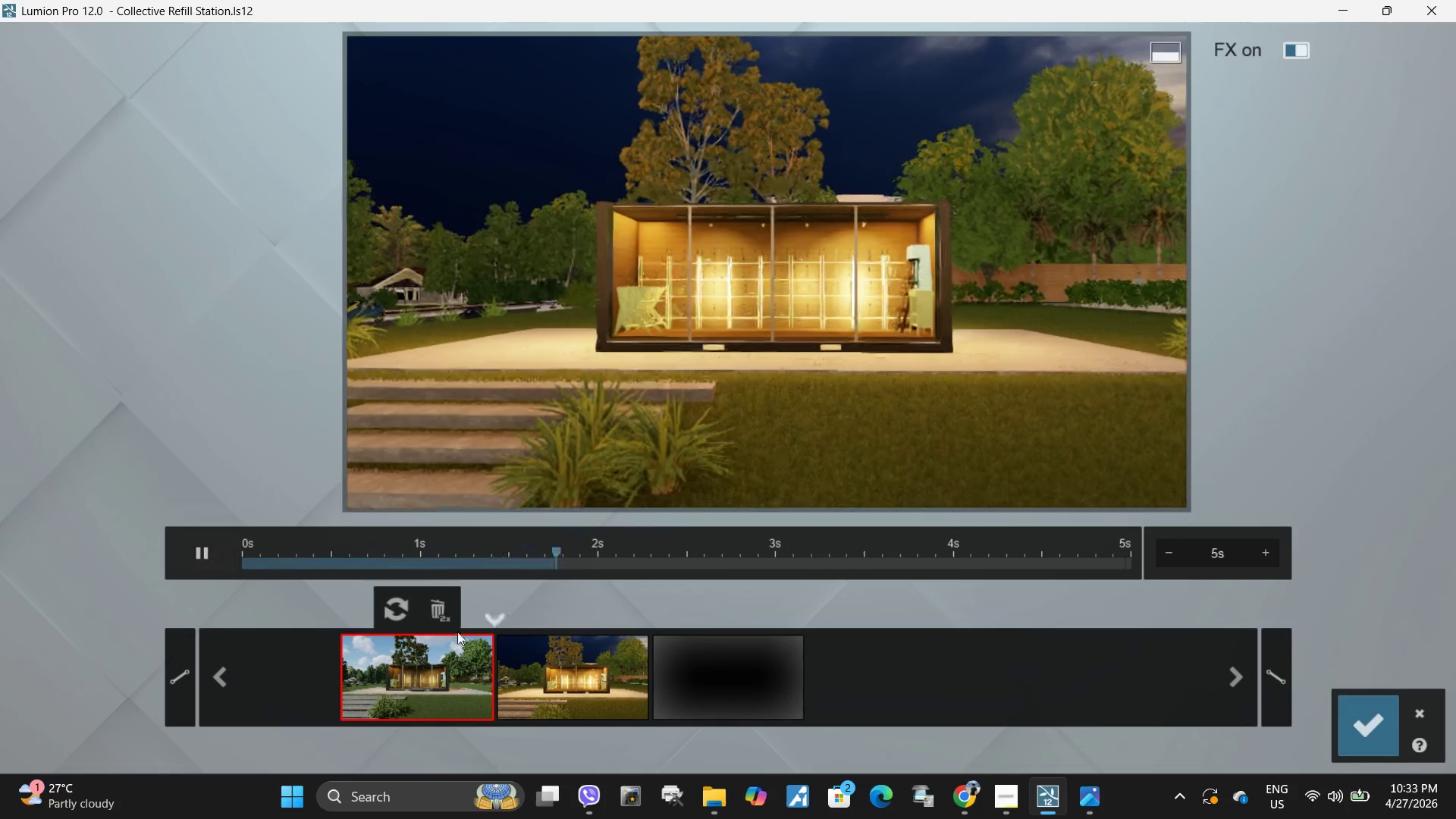 
double_click([428, 611])
 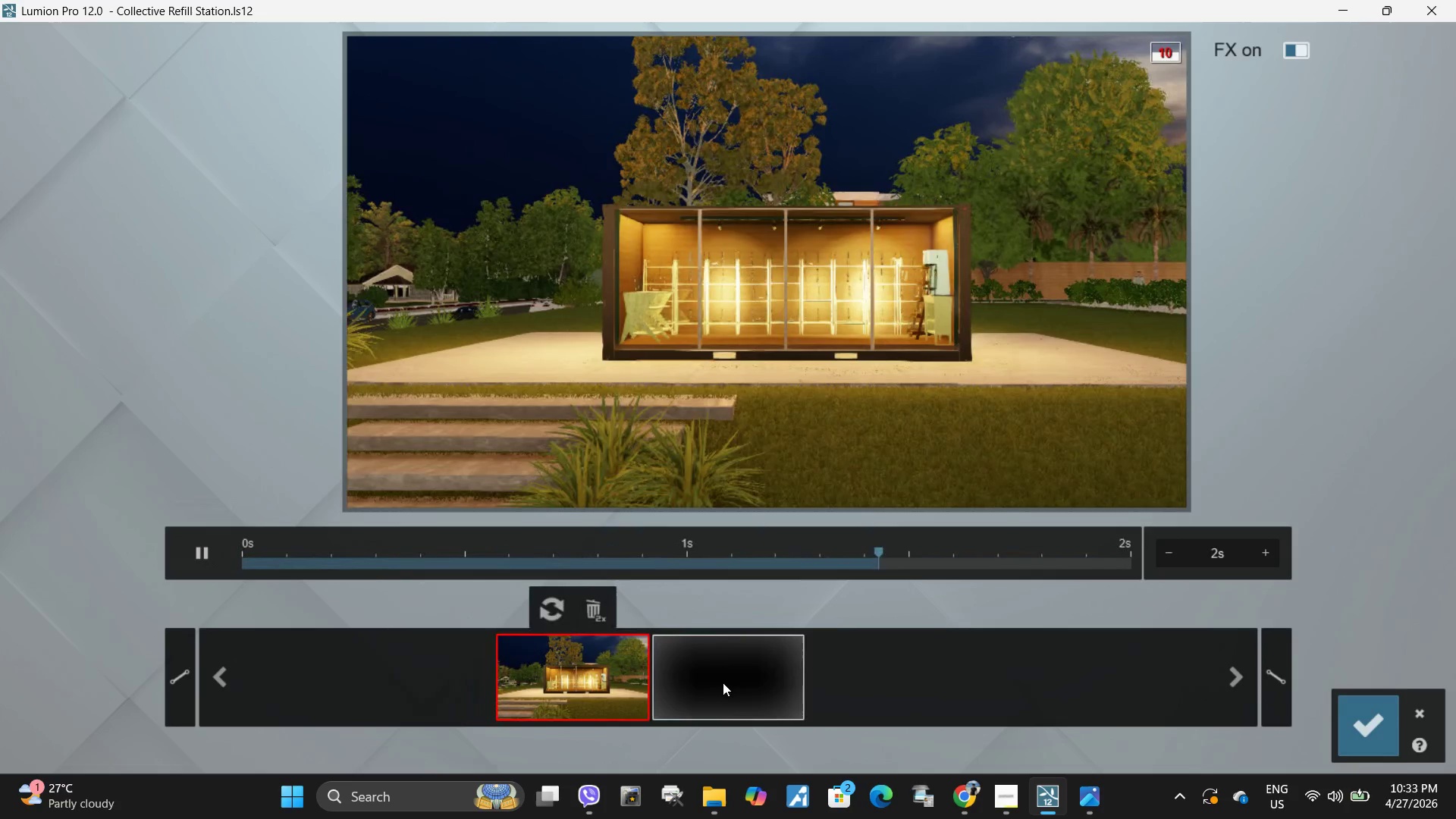 
left_click([725, 682])
 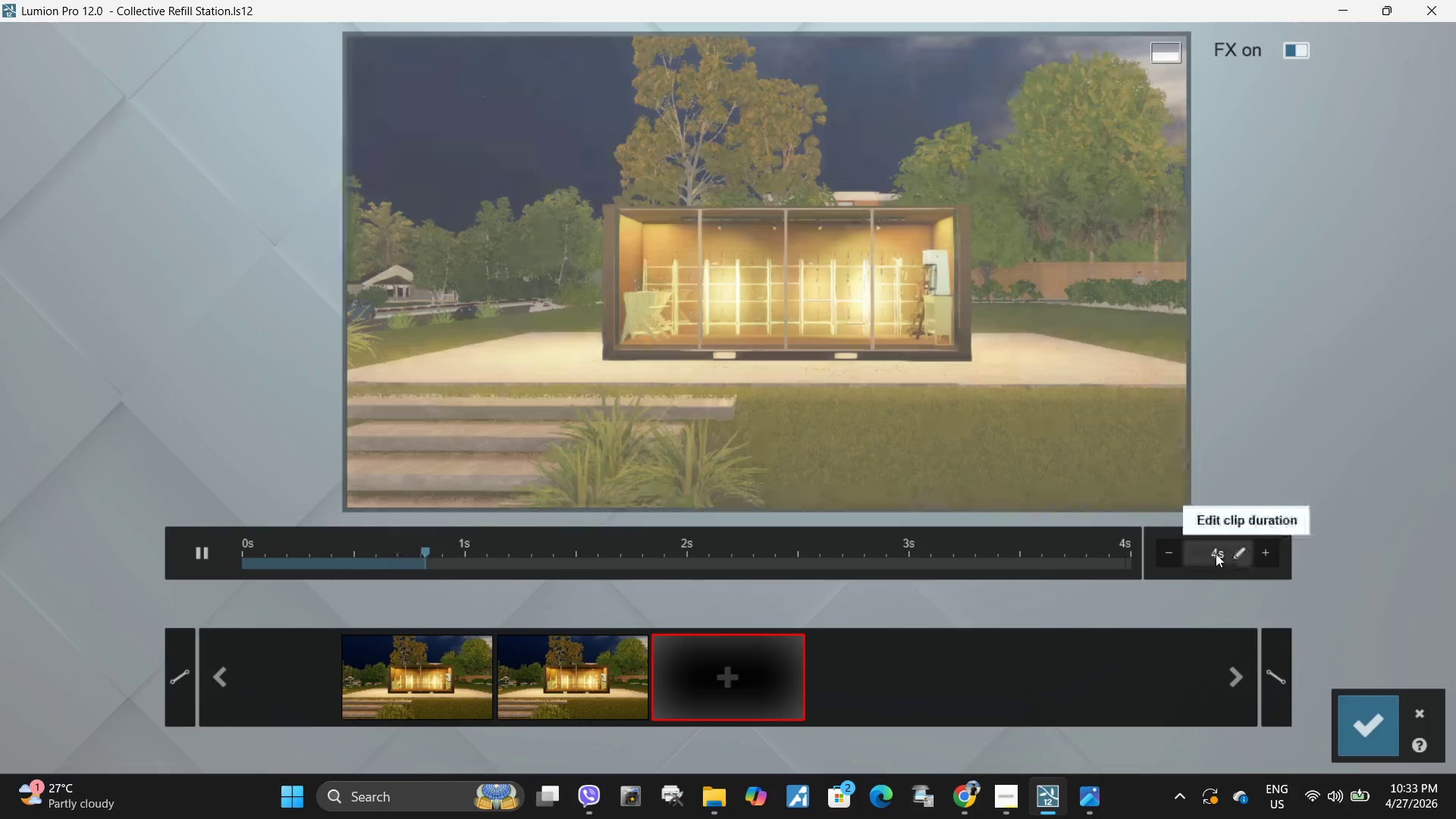 
double_click([1215, 553])
 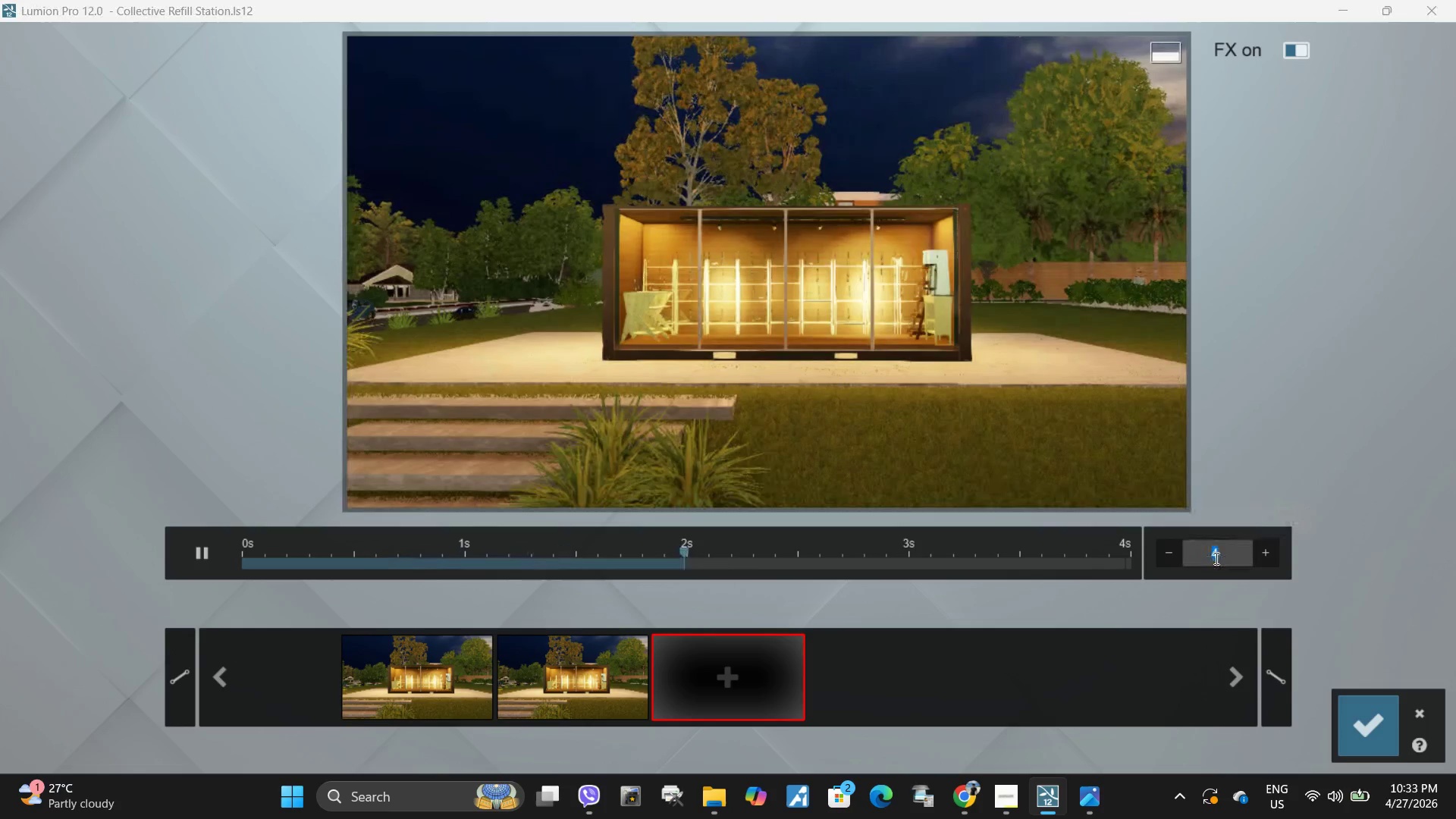 
key(5)
 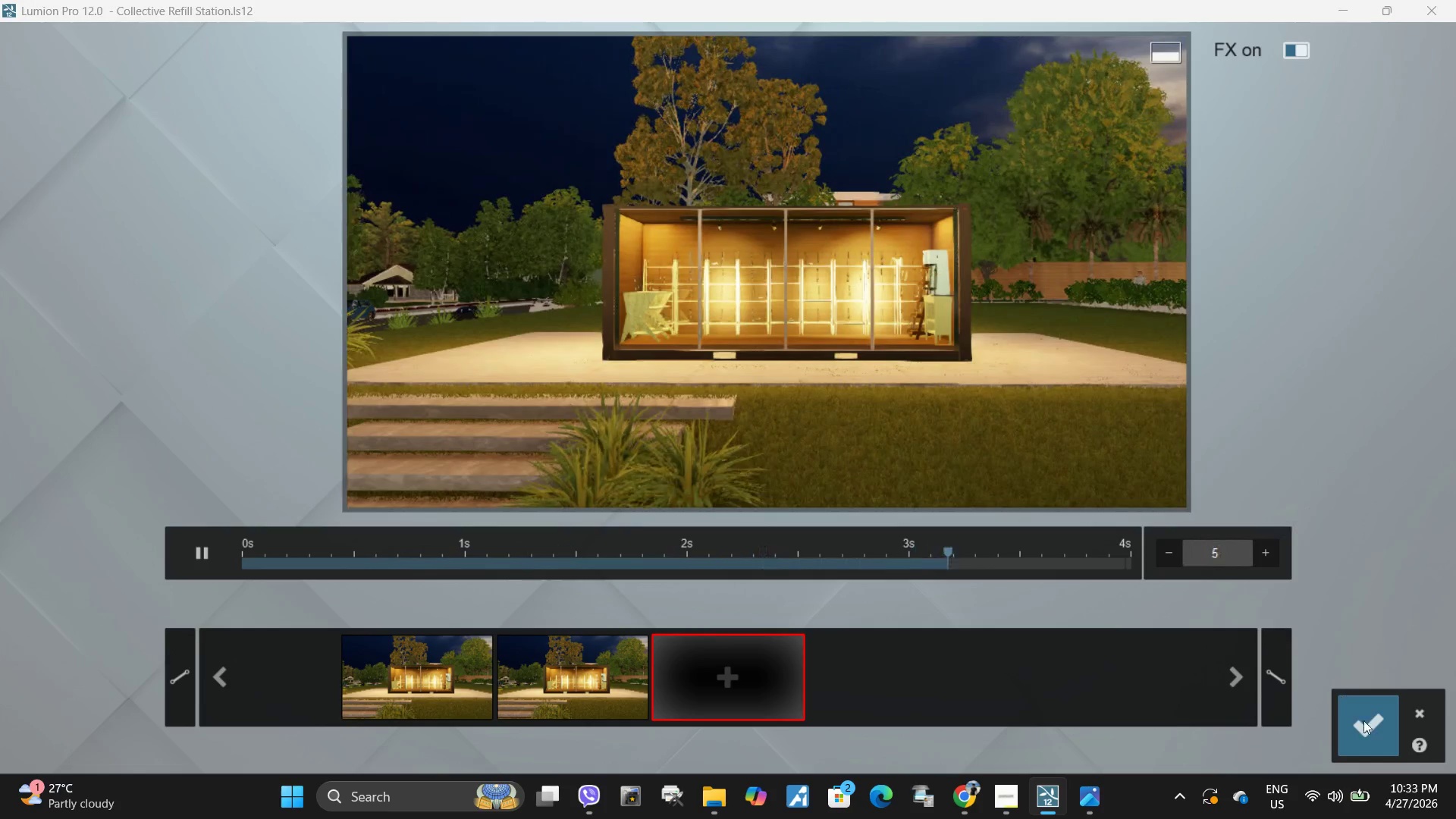 
left_click([1376, 729])
 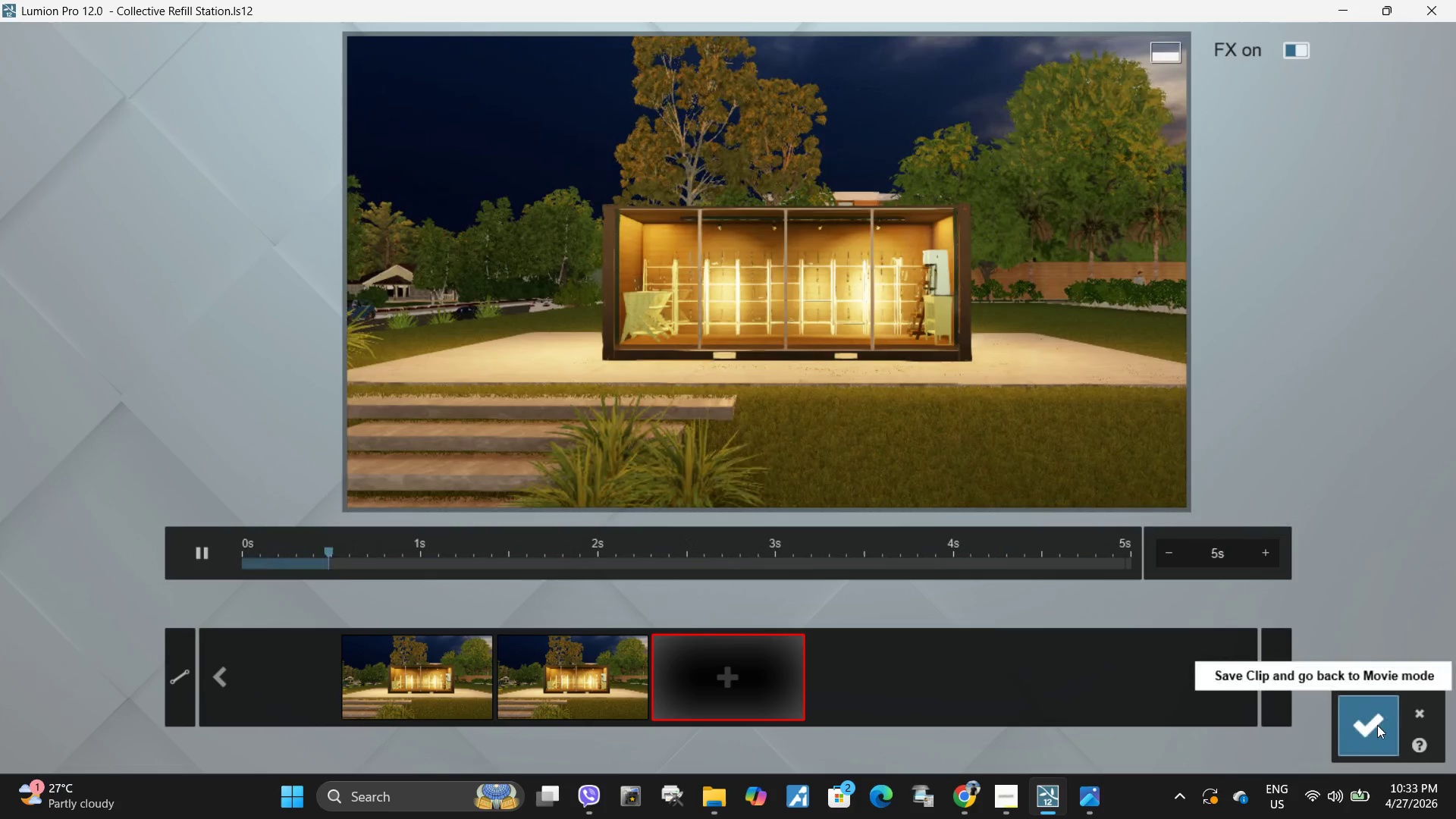 
left_click([1375, 726])
 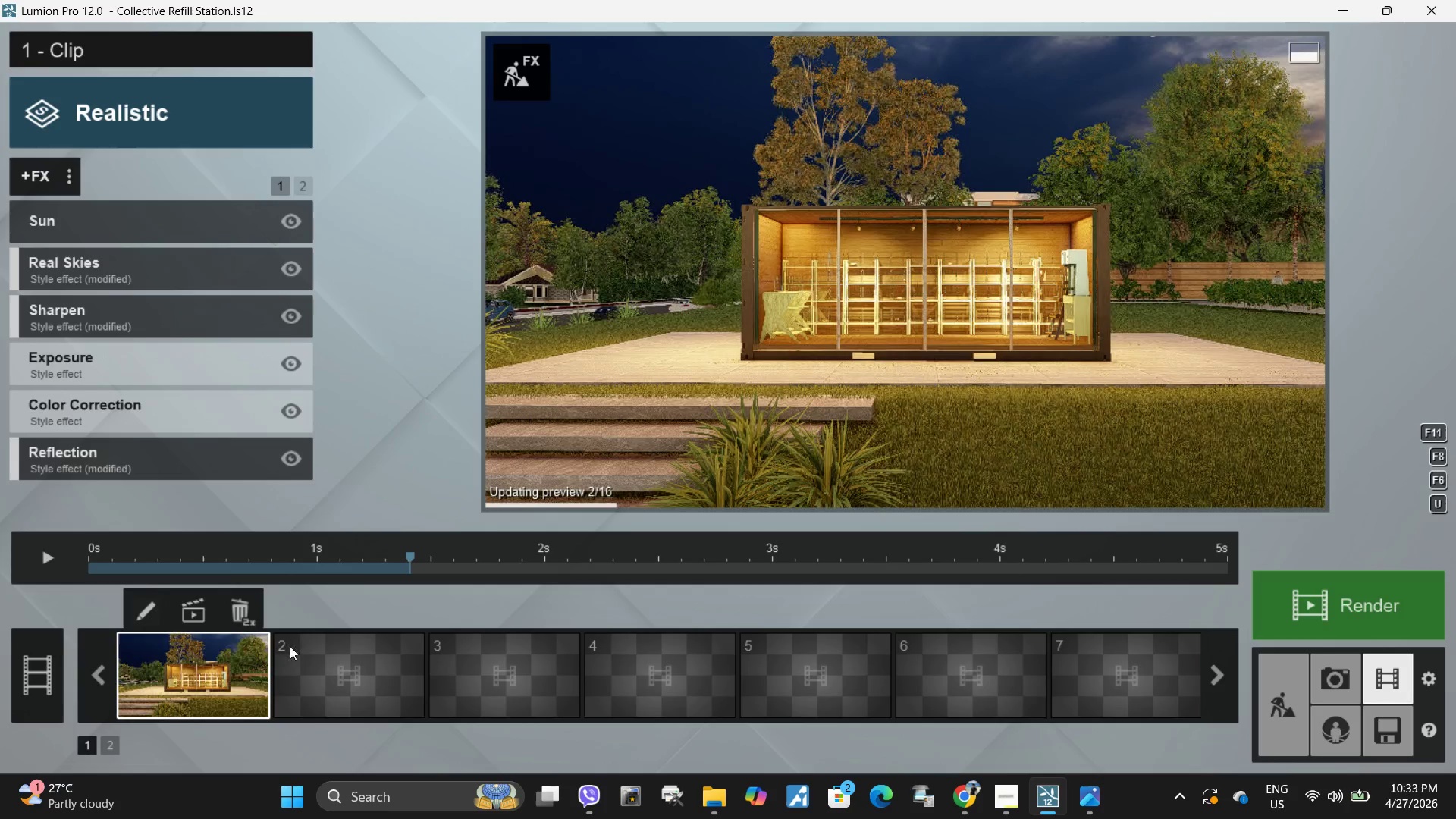 
left_click([558, 331])
 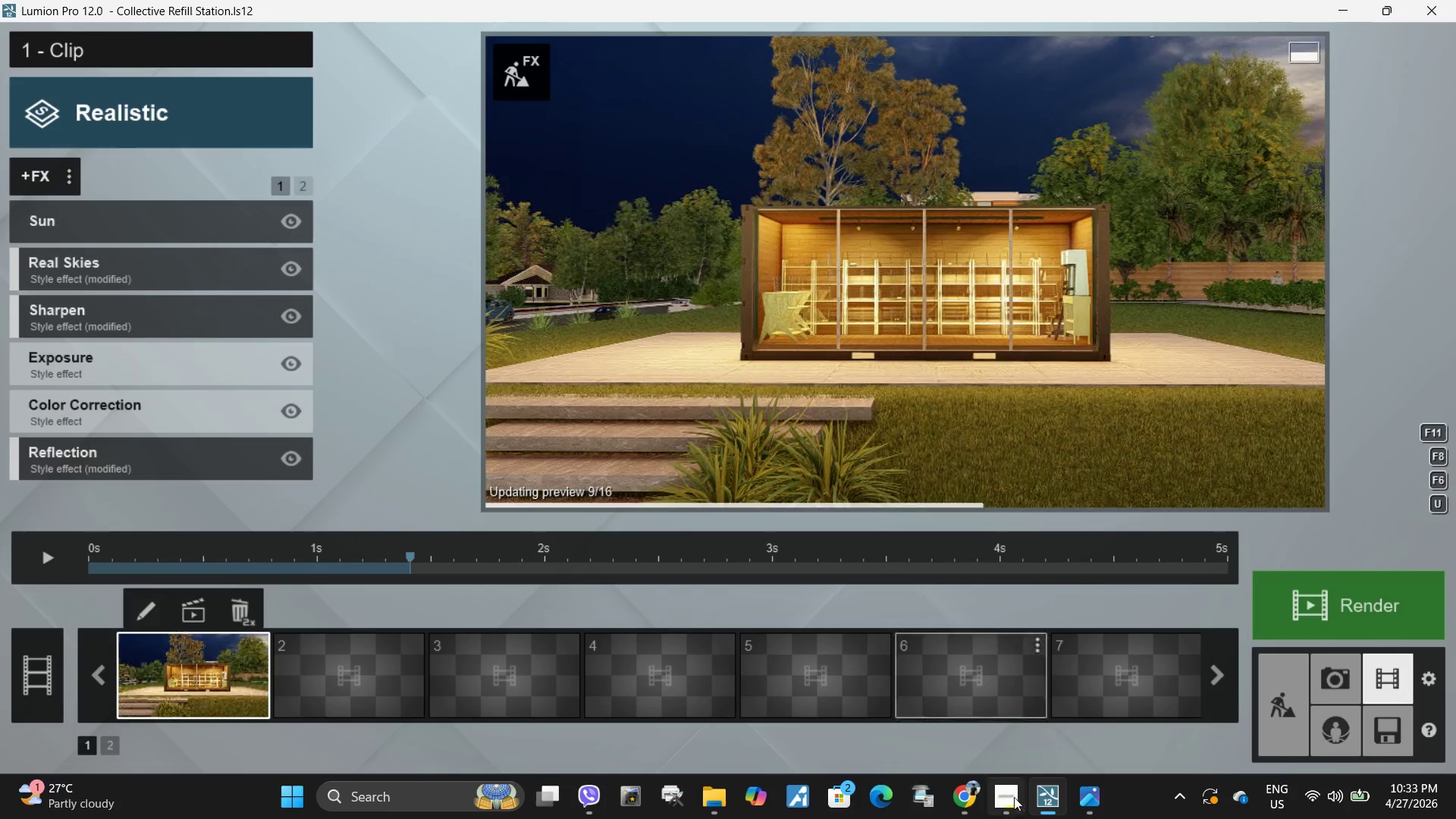 
left_click([1012, 797])